 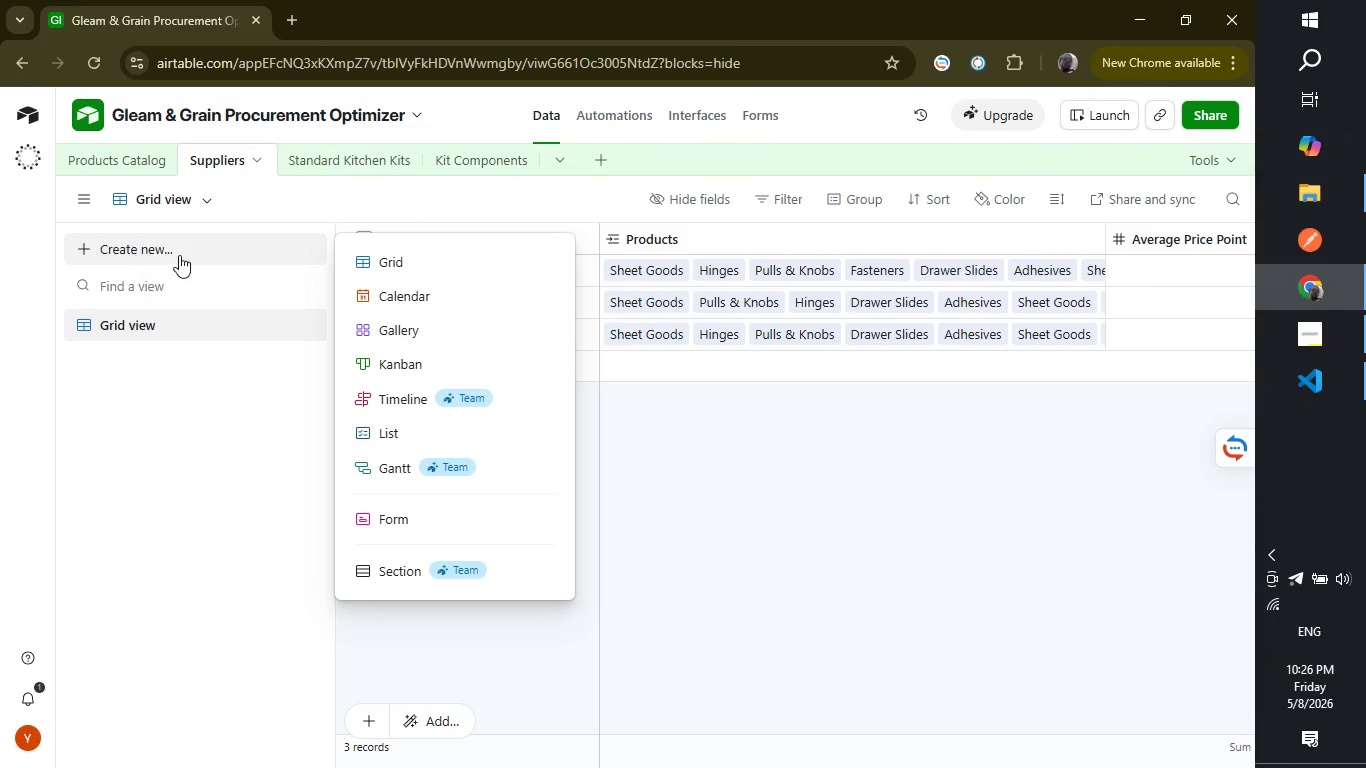 
left_click([434, 336])
 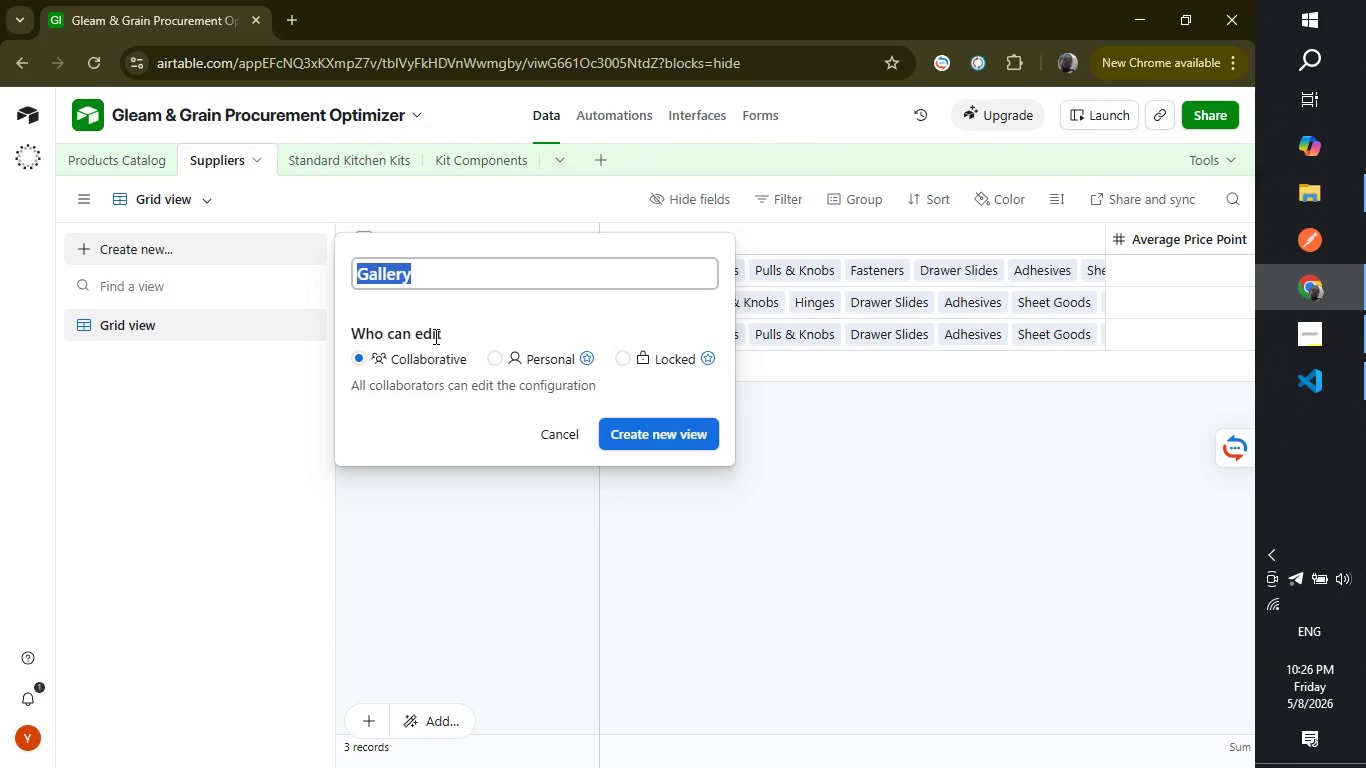 
type(Vendor Scorecards)
 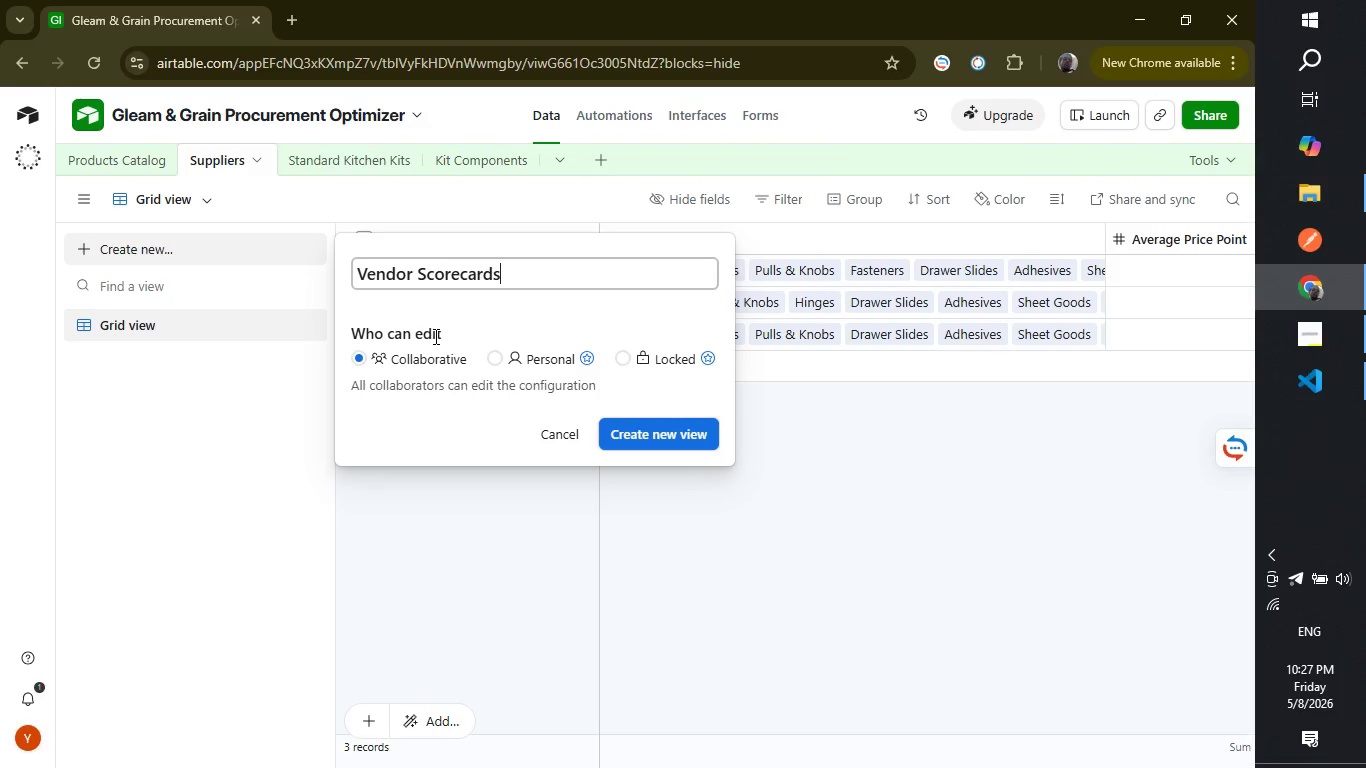 
wait(9.38)
 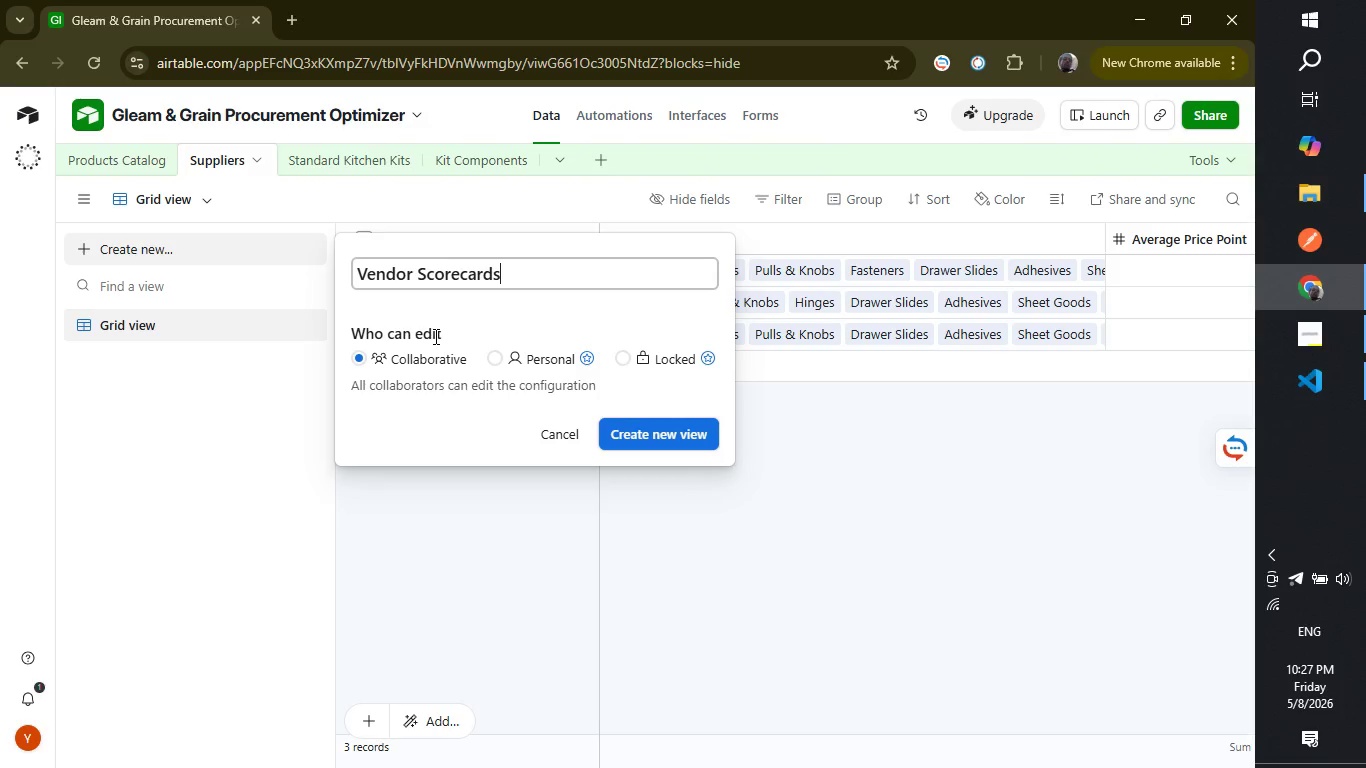 
left_click([657, 428])
 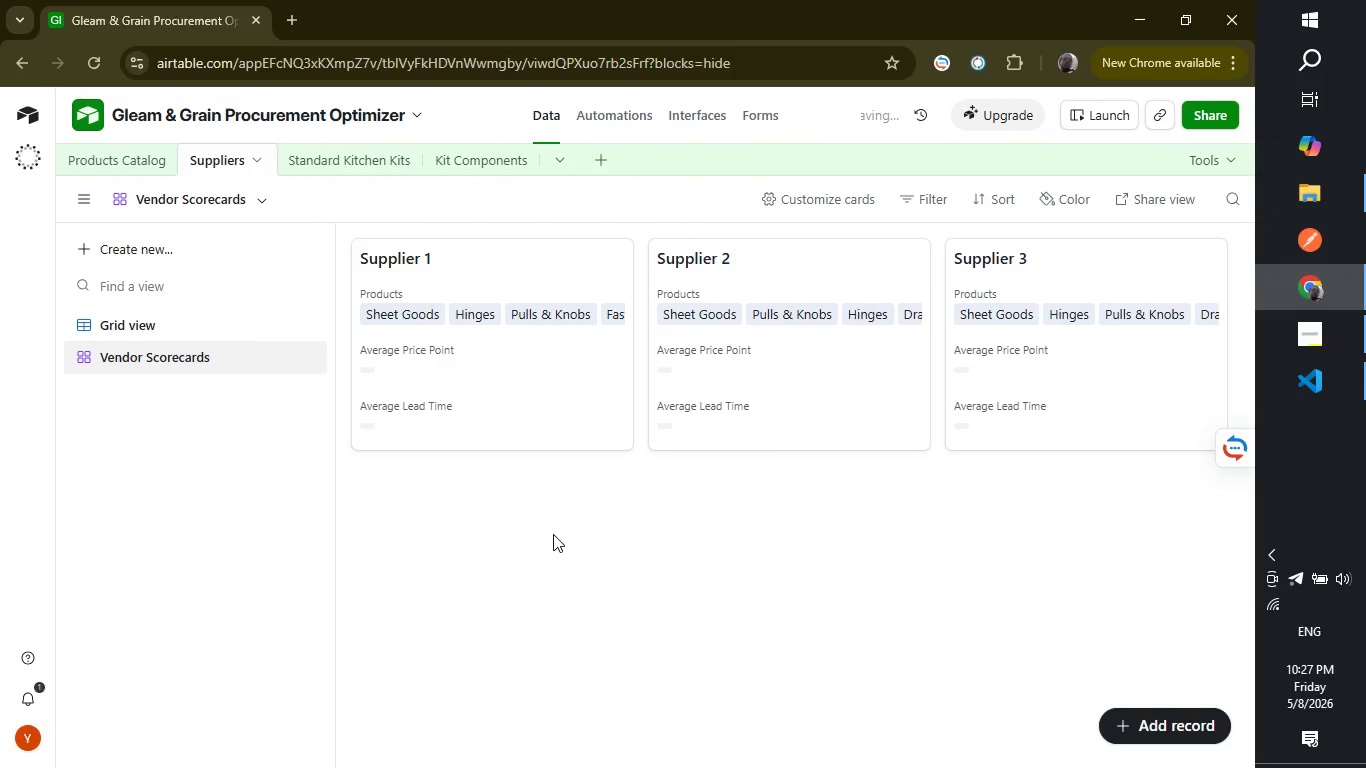 
wait(10.09)
 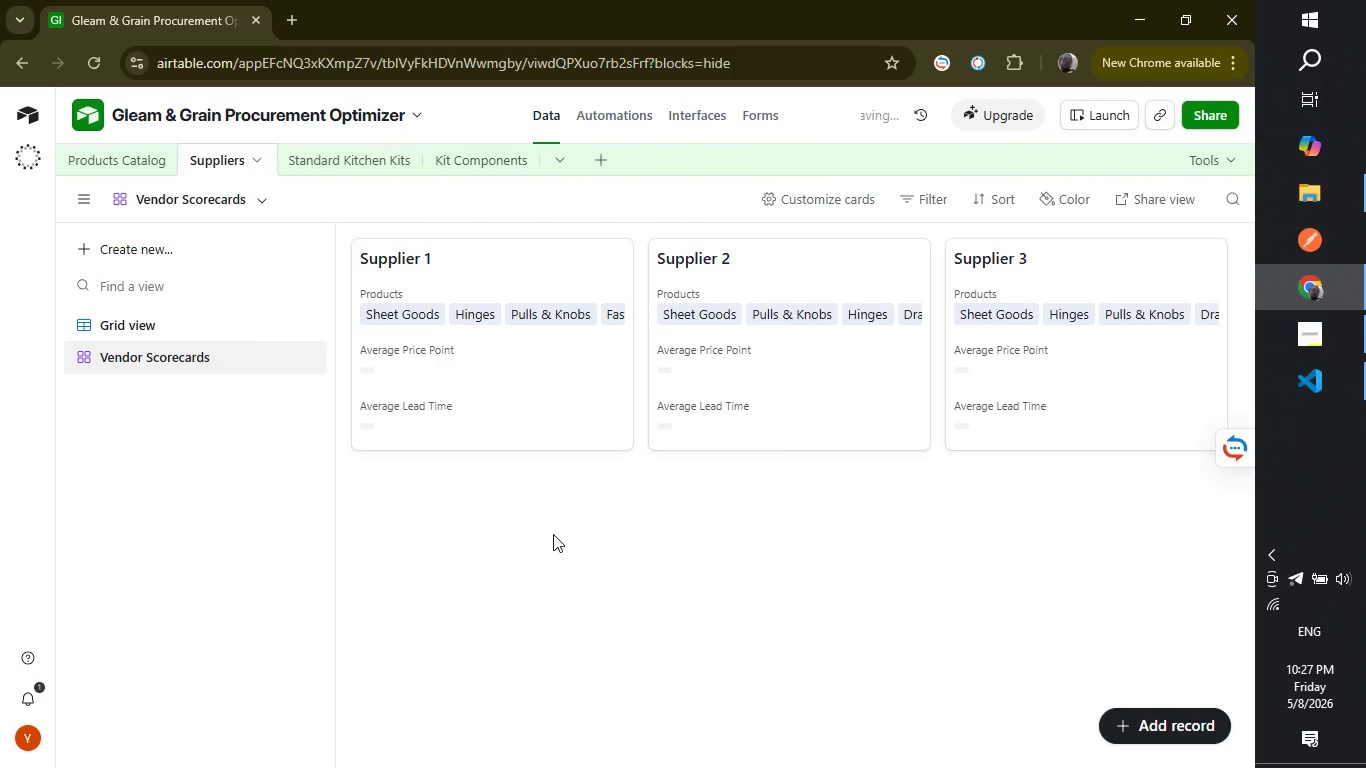 
left_click([808, 203])
 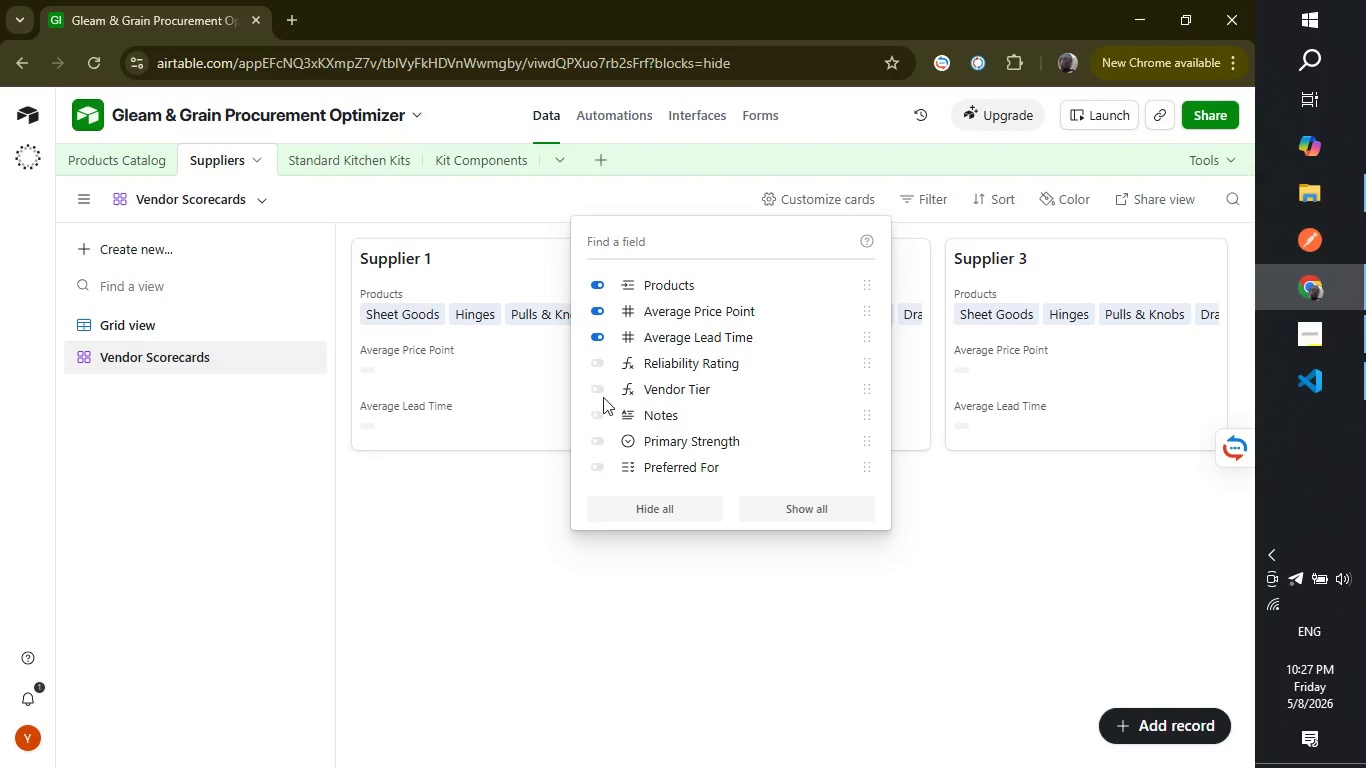 
wait(22.03)
 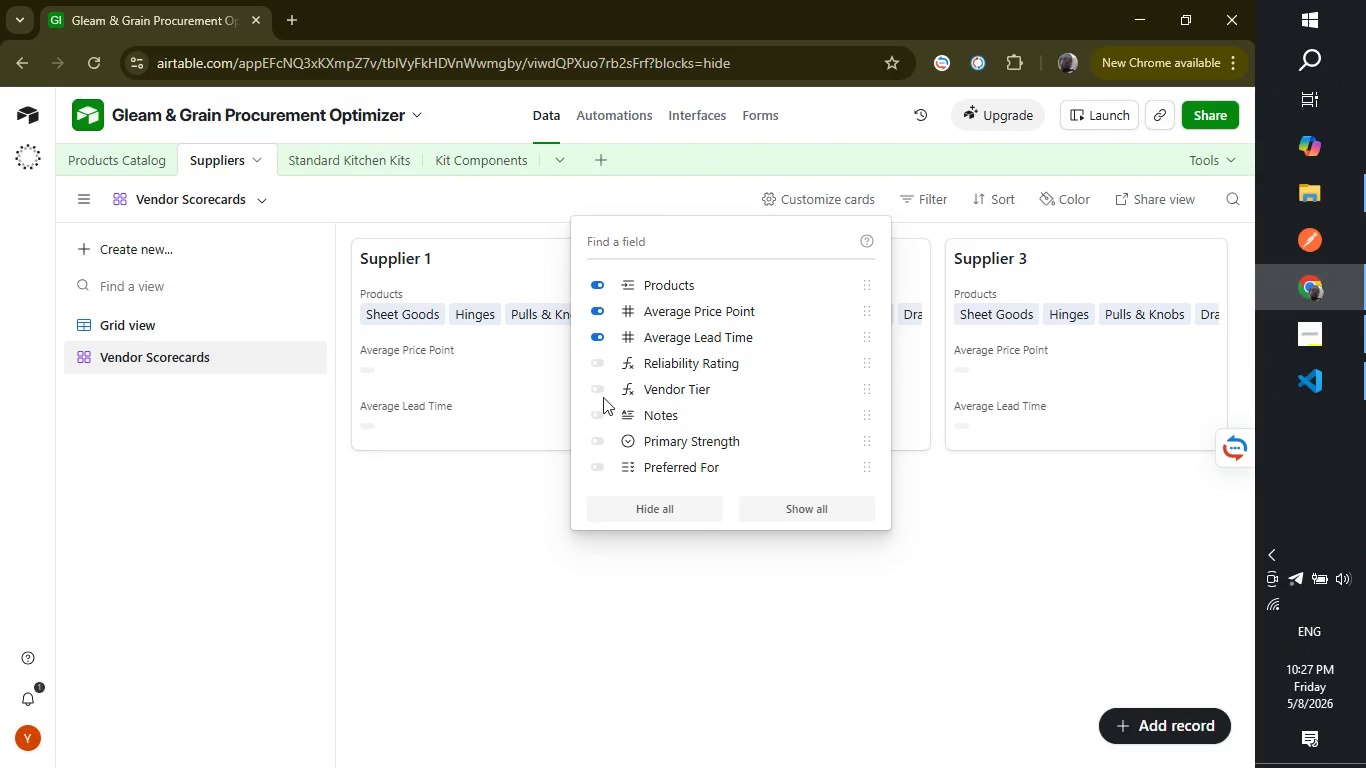 
left_click([604, 364])
 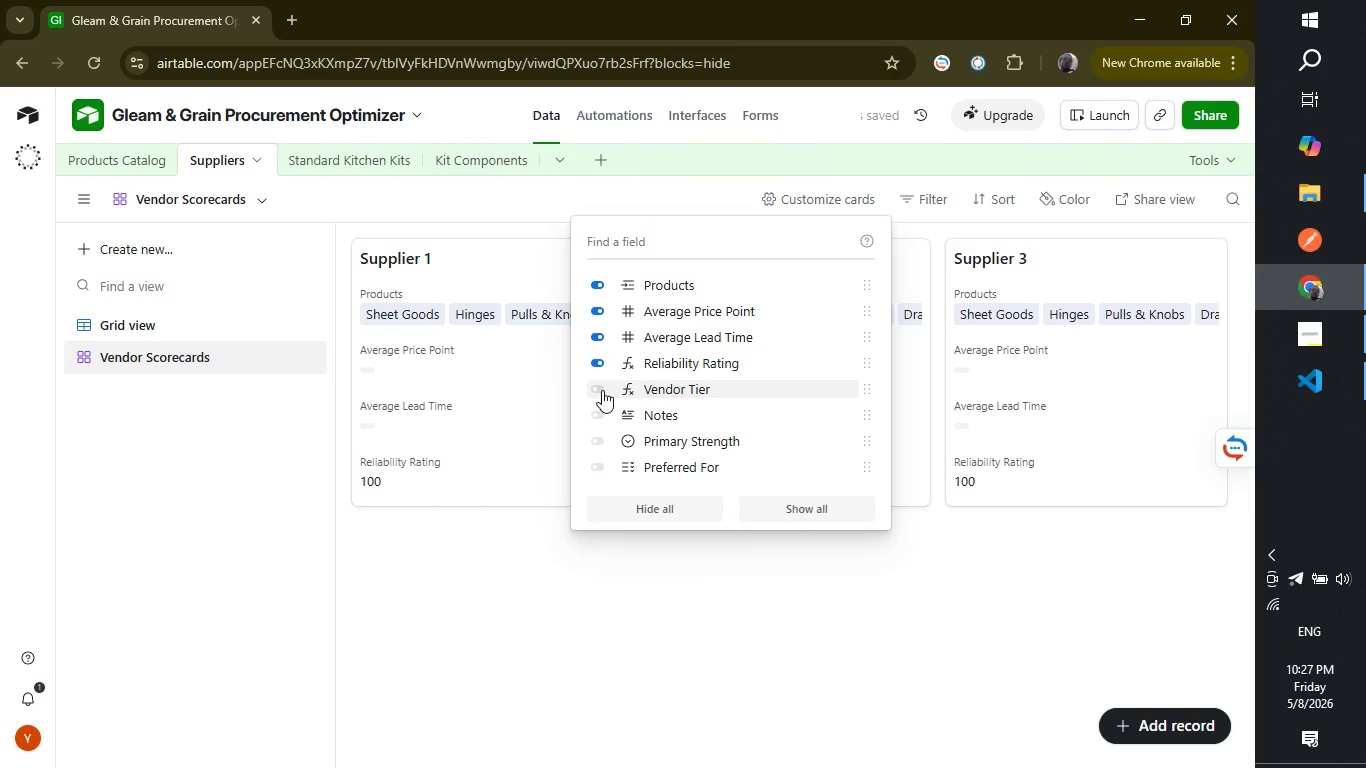 
left_click([602, 390])
 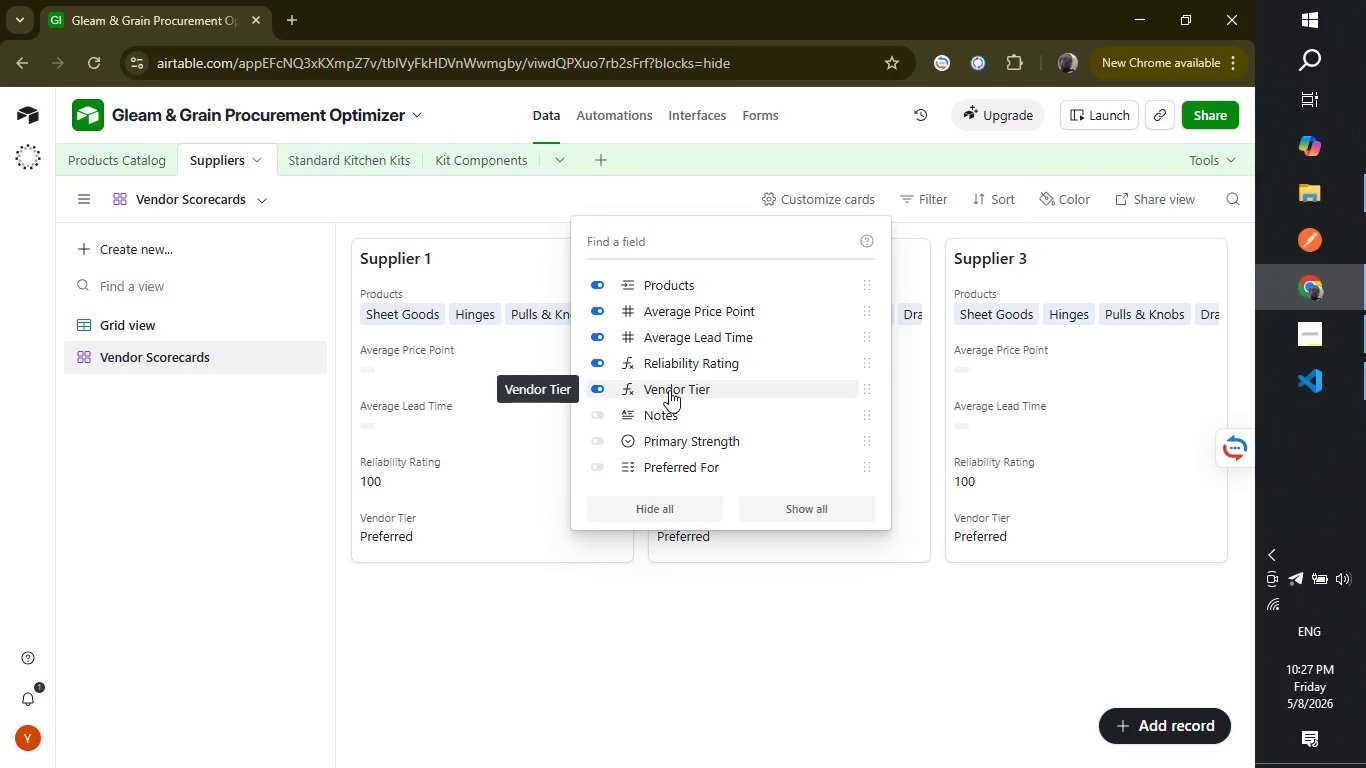 
wait(13.83)
 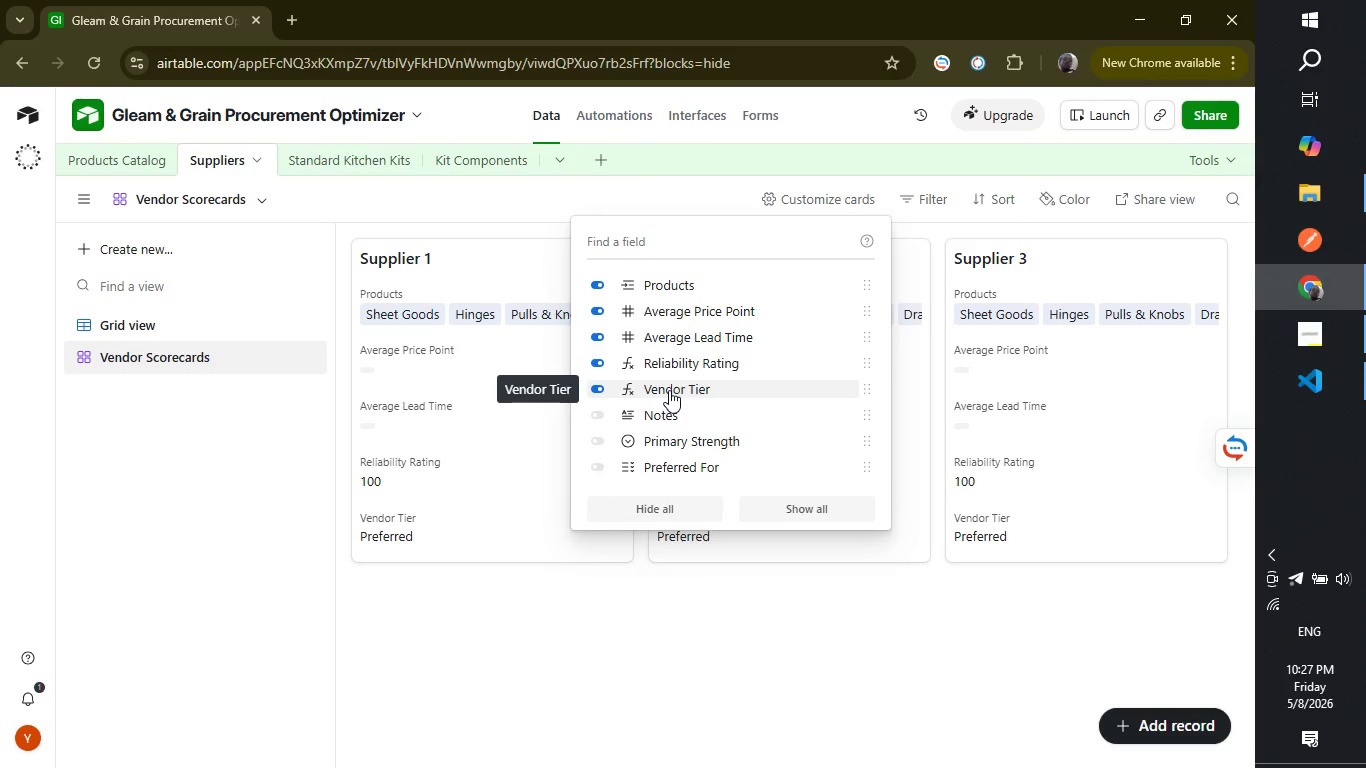 
left_click([594, 443])
 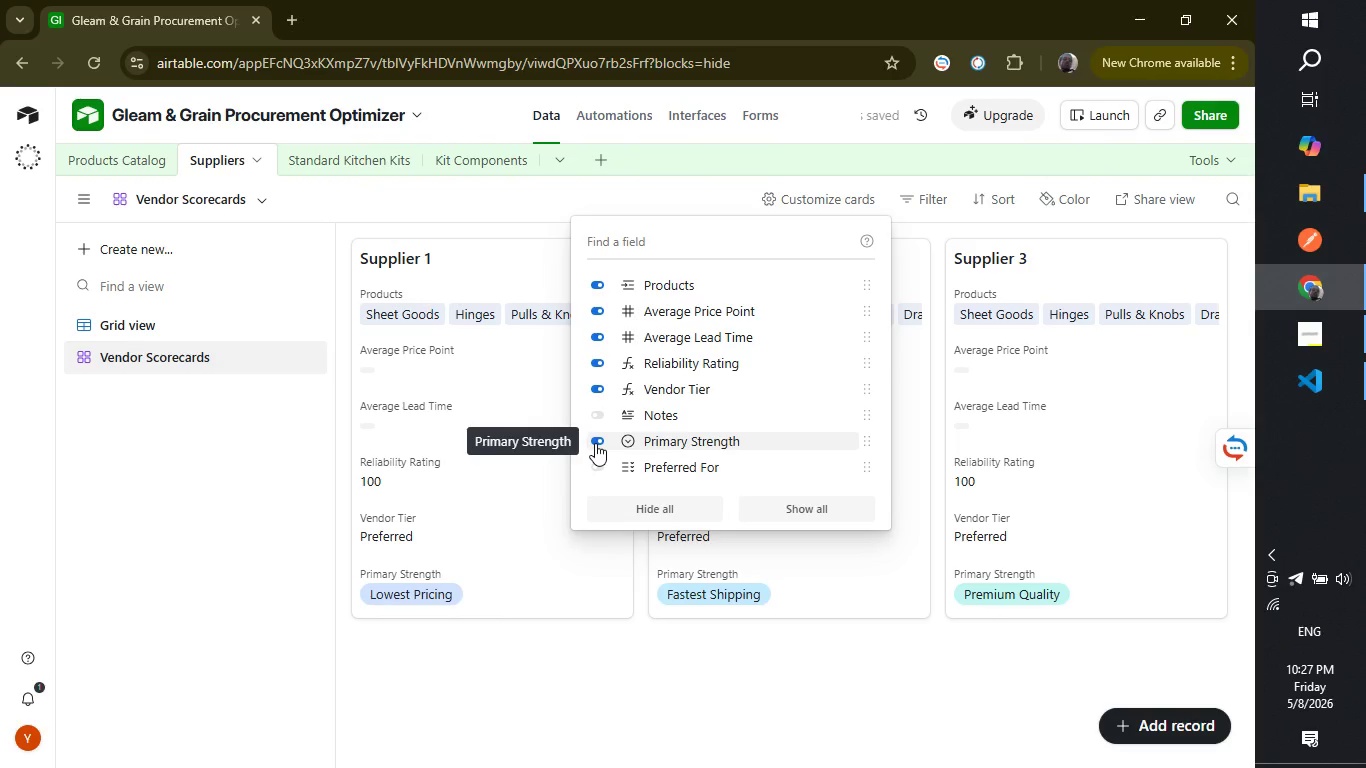 
wait(9.05)
 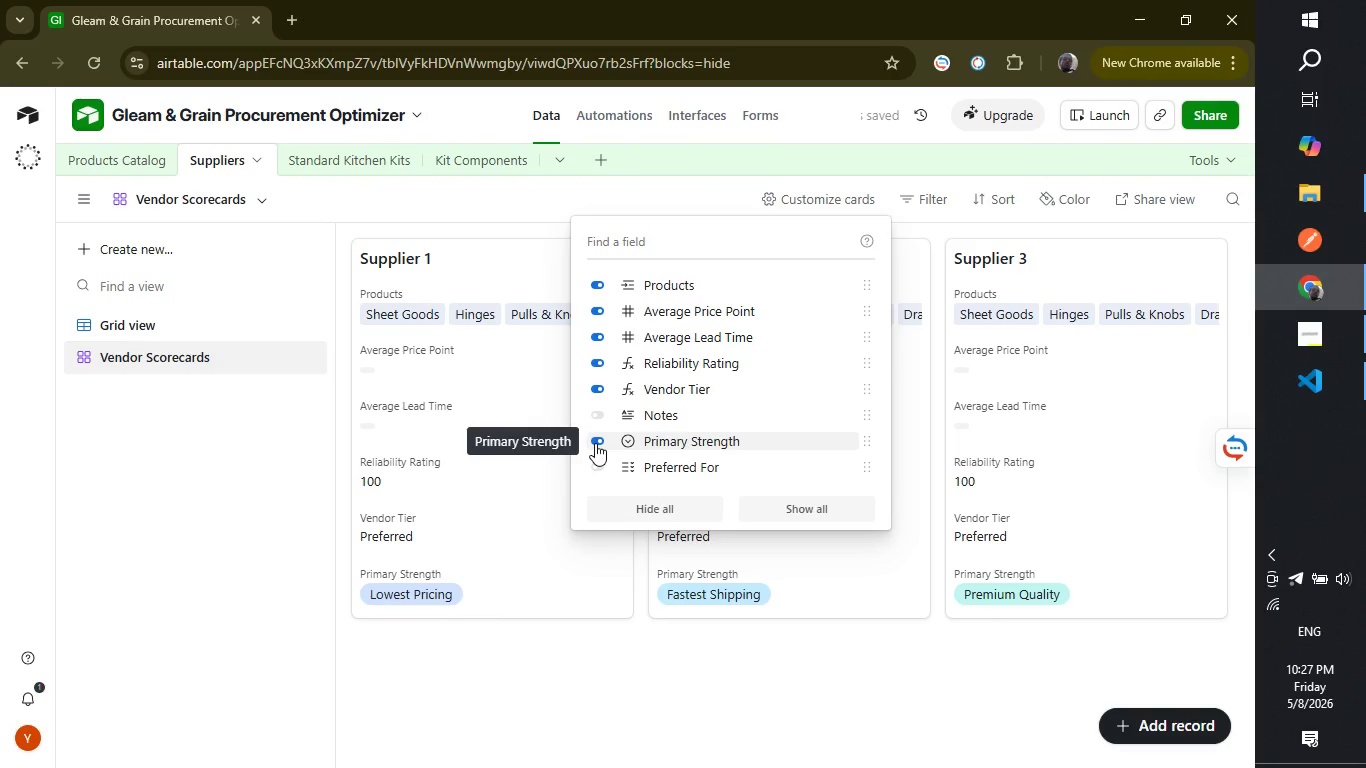 
left_click([600, 460])
 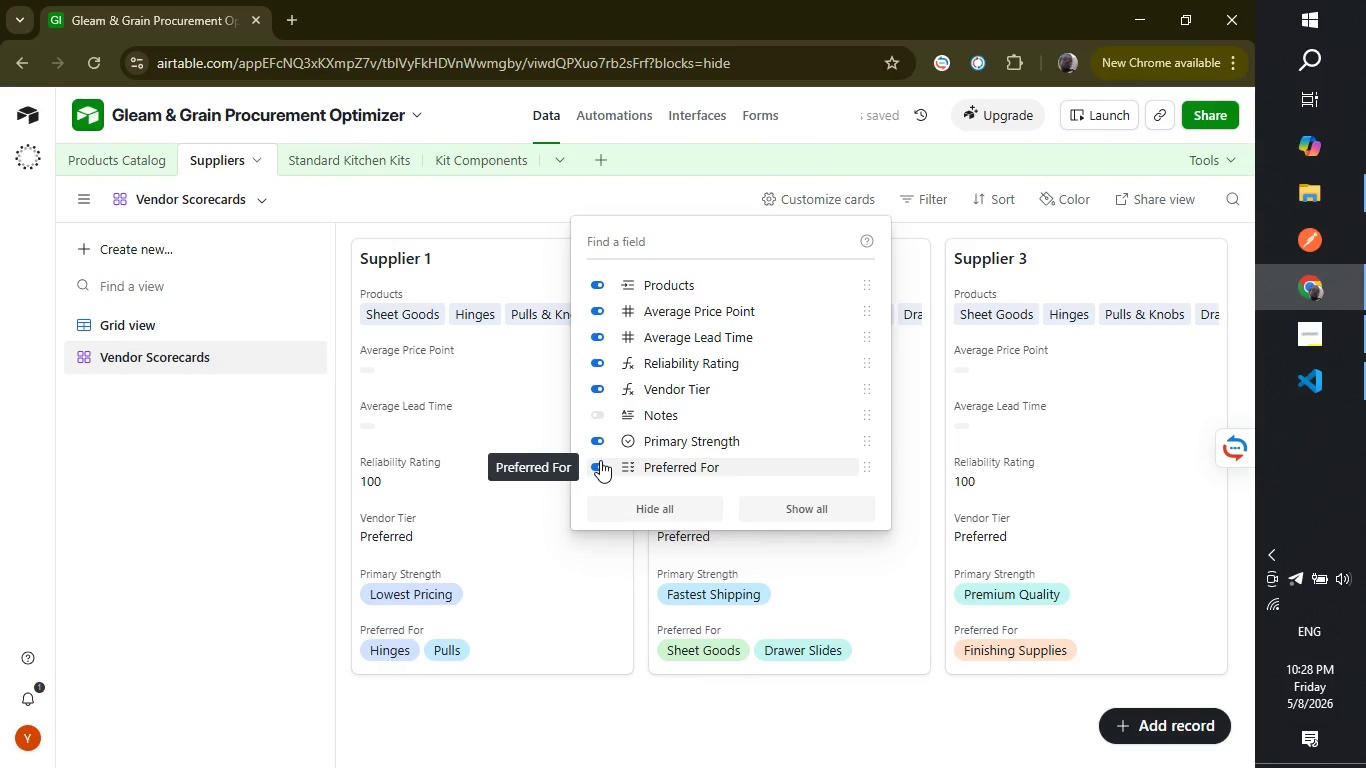 
wait(6.34)
 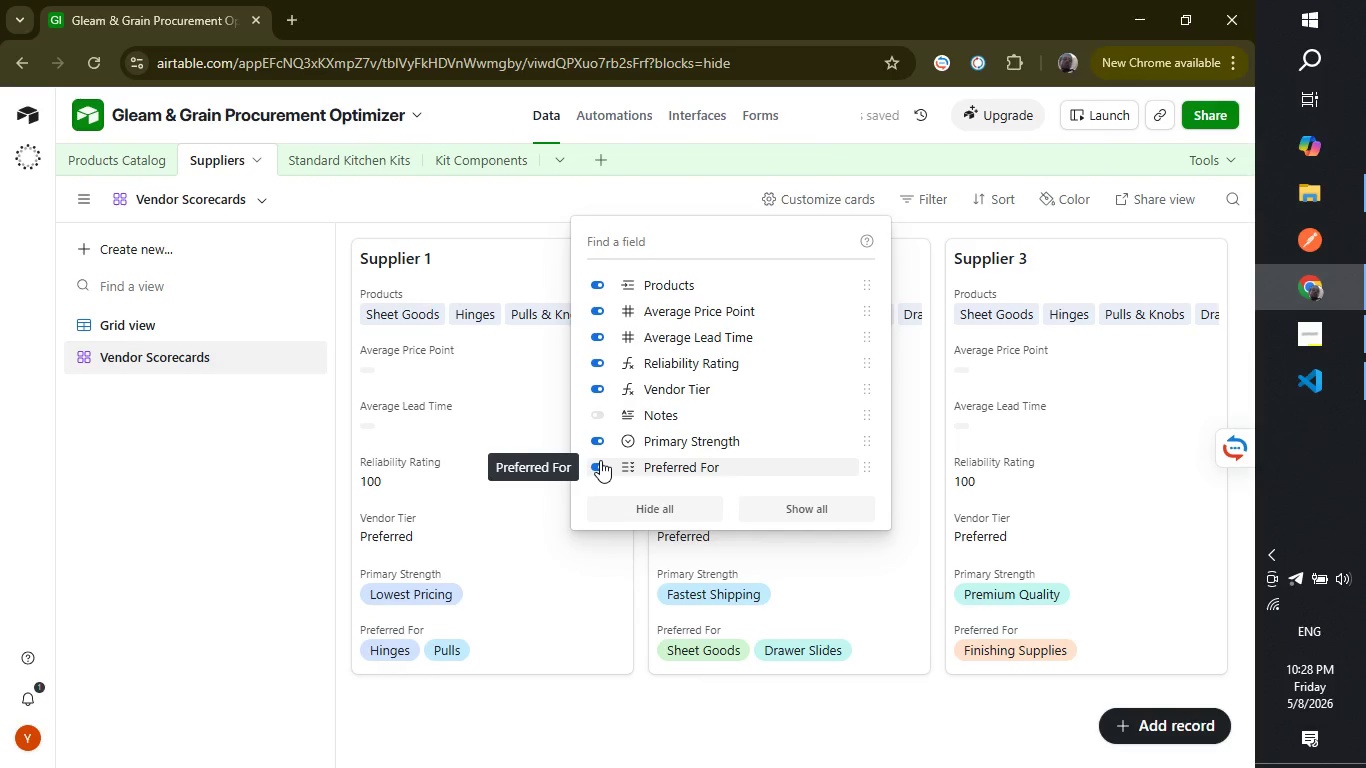 
scroll: coordinate [737, 299], scroll_direction: down, amount: 2.0
 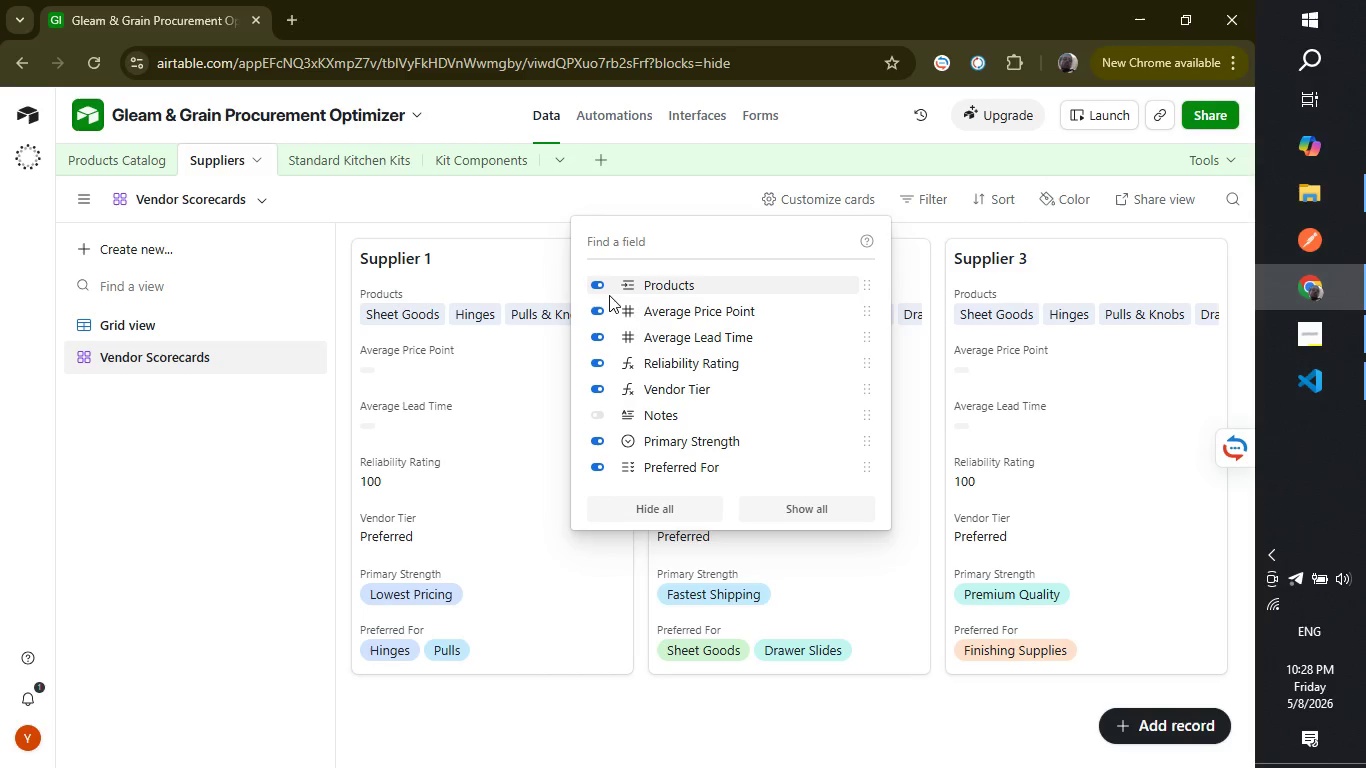 
wait(5.86)
 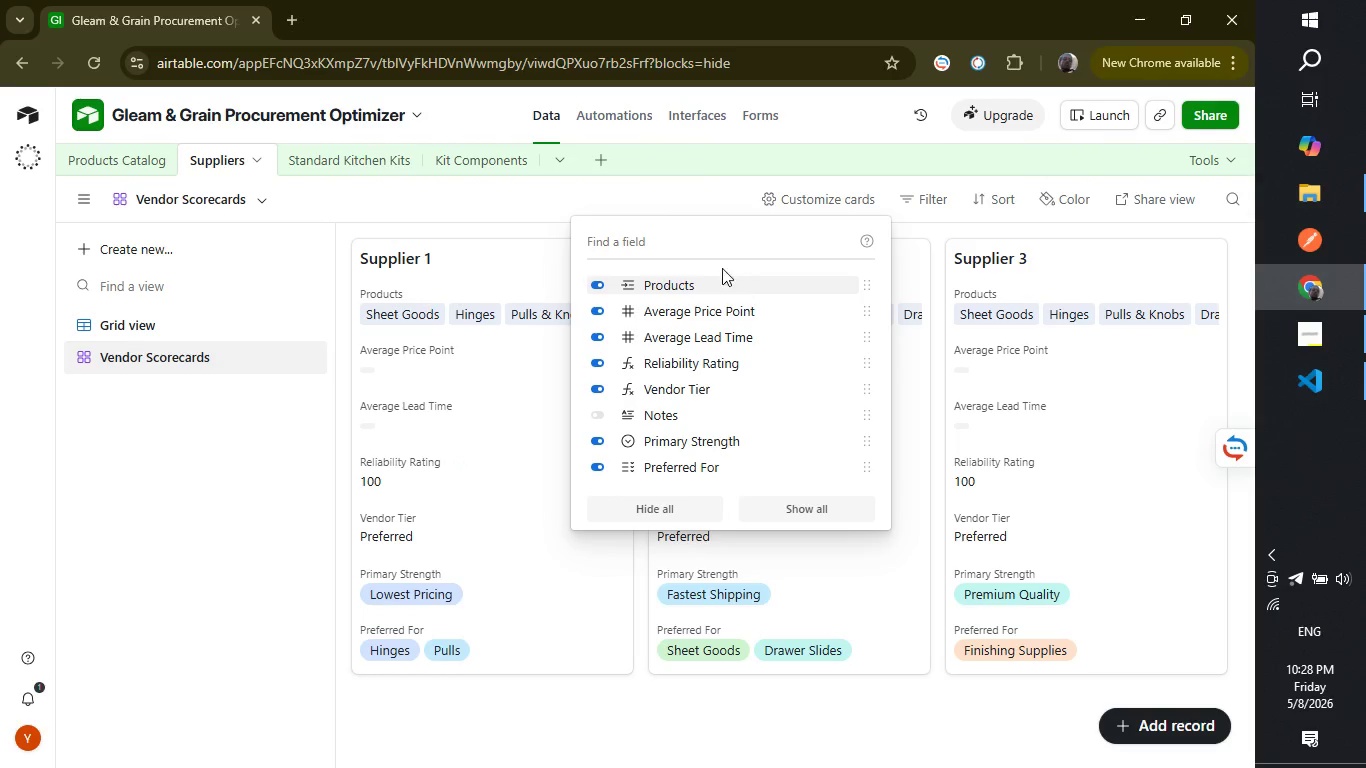 
left_click([597, 281])
 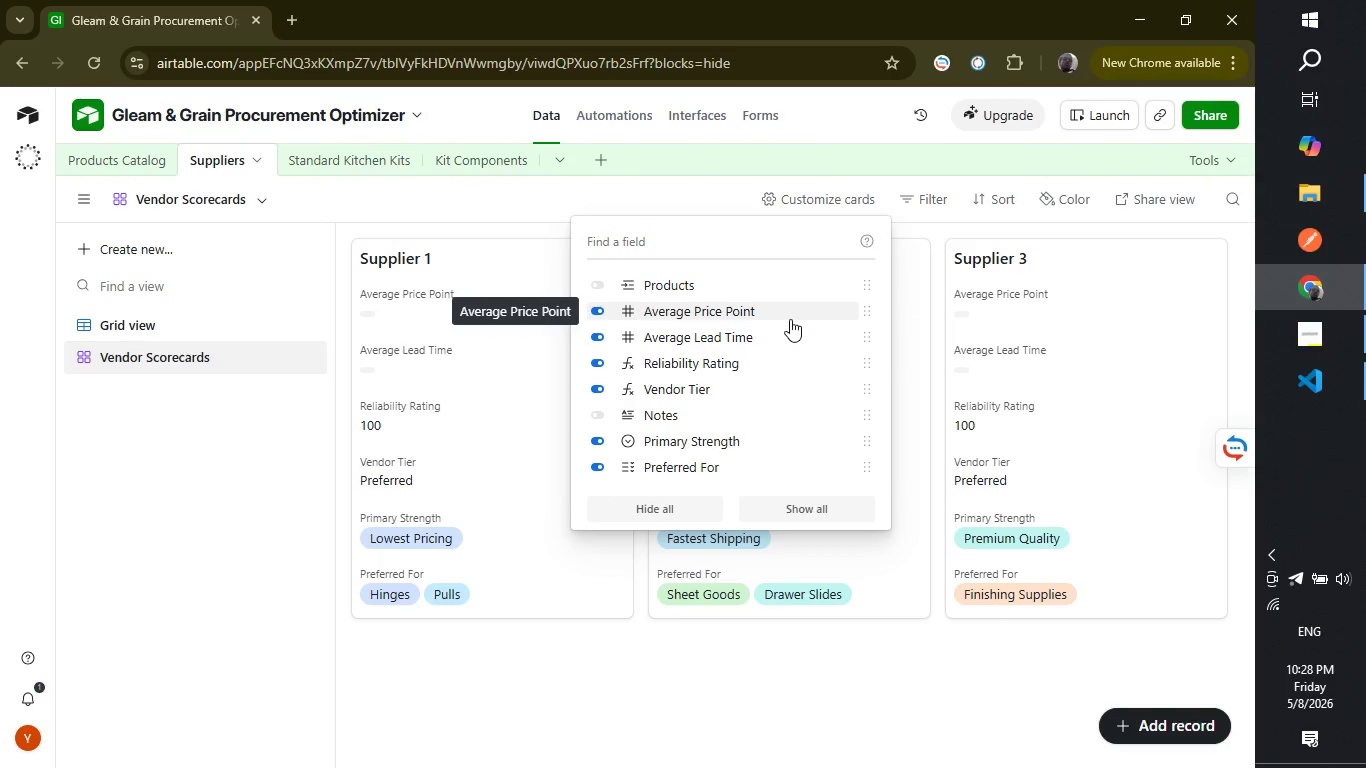 
wait(11.49)
 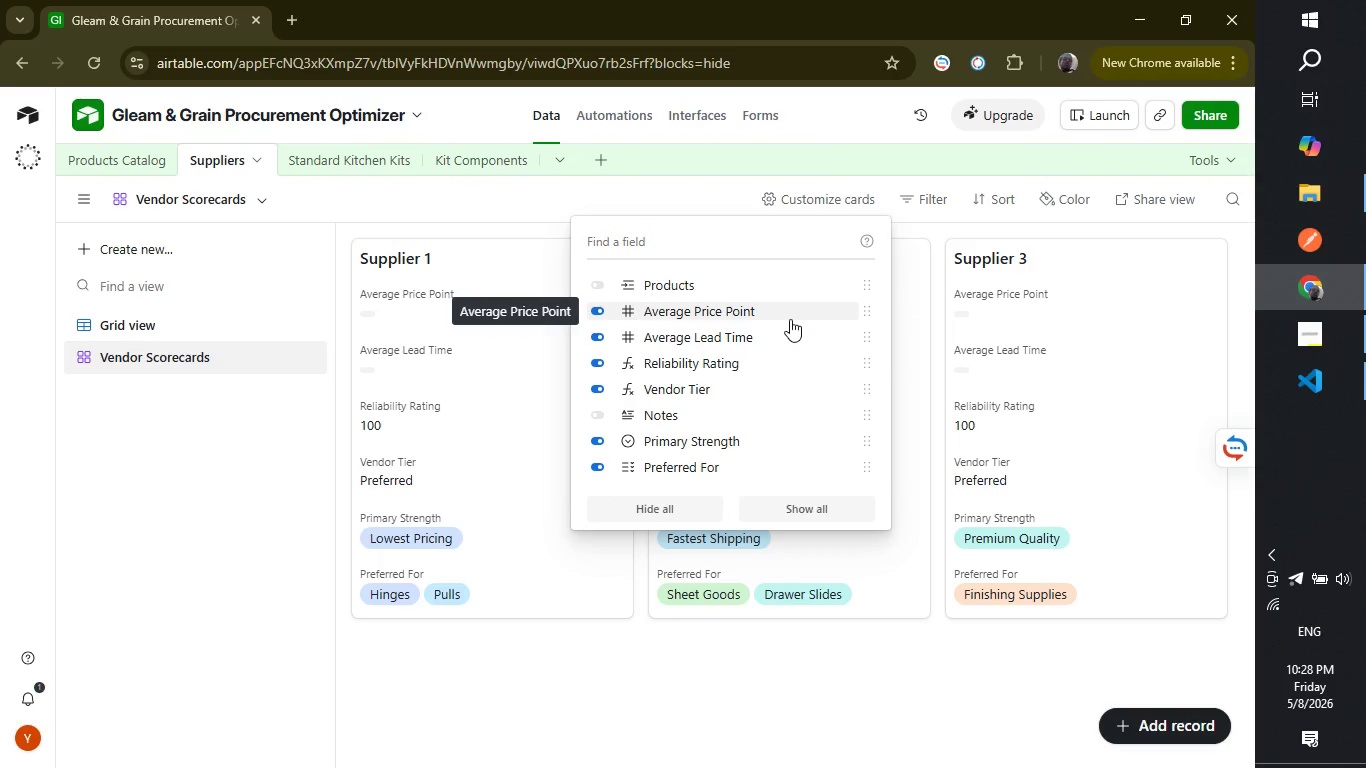 
left_click([162, 332])
 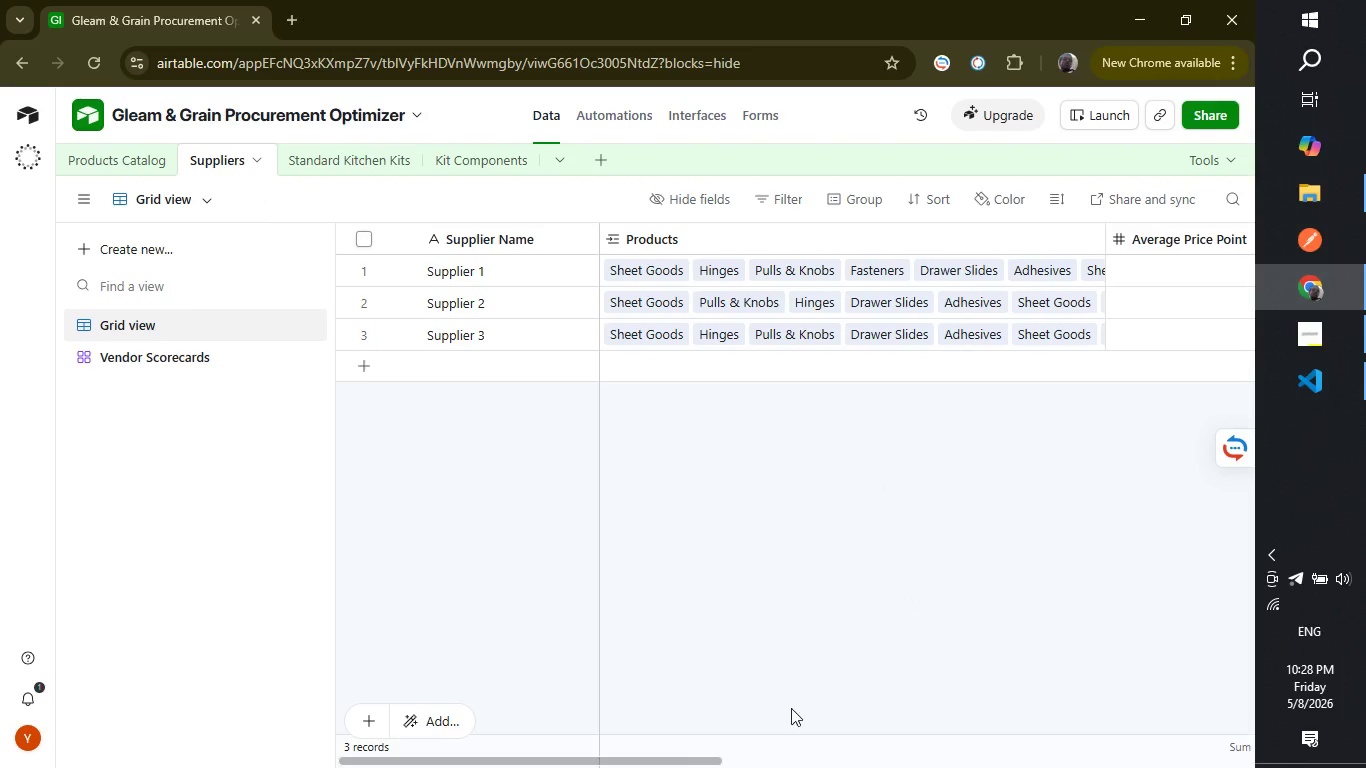 
left_click_drag(start_coordinate=[666, 765], to_coordinate=[734, 767])
 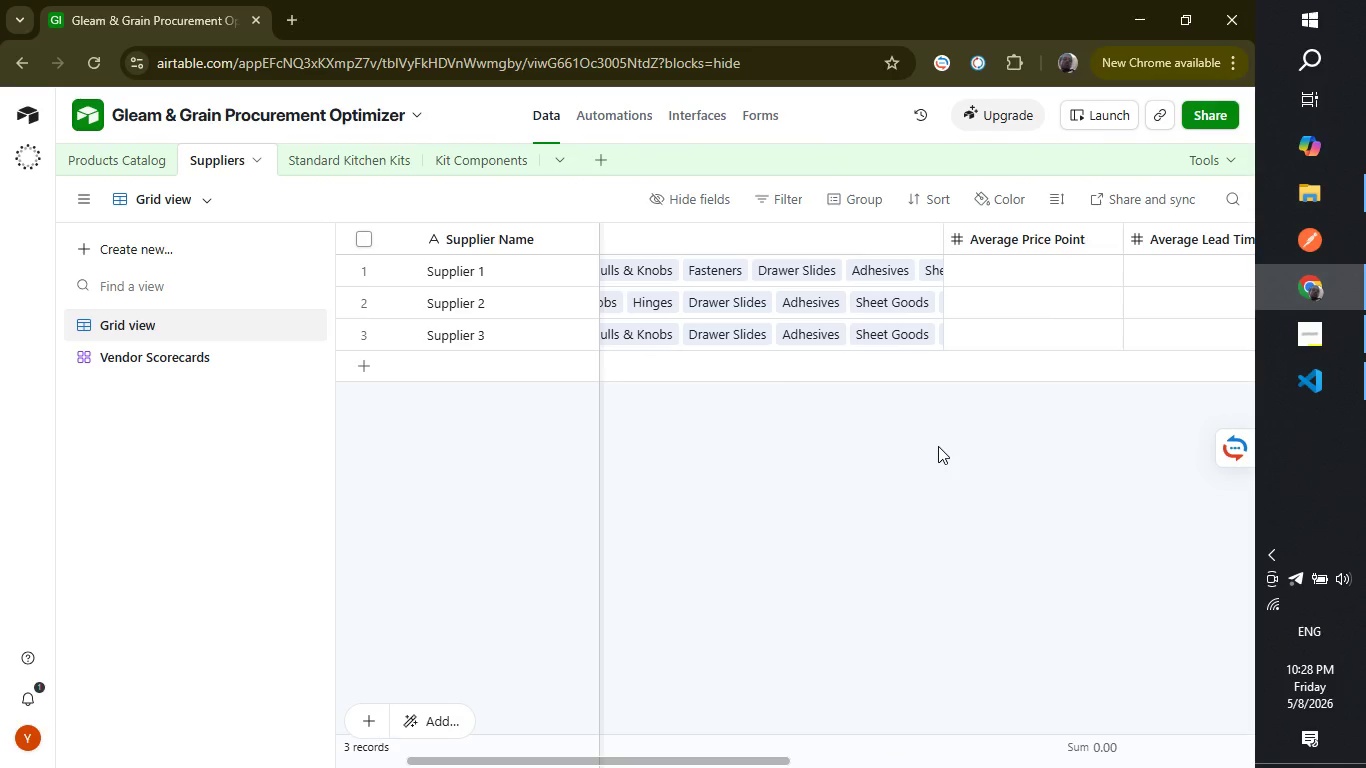 
wait(14.22)
 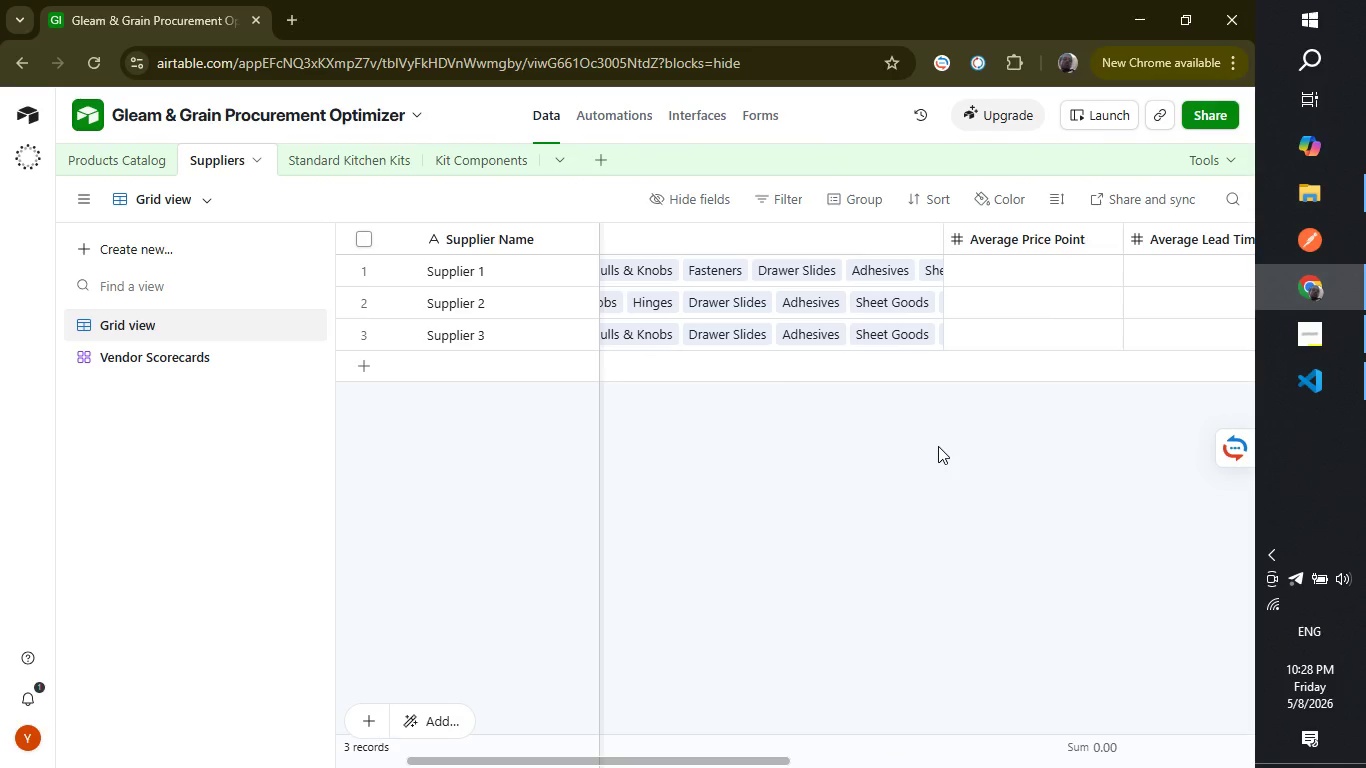 
left_click([116, 363])
 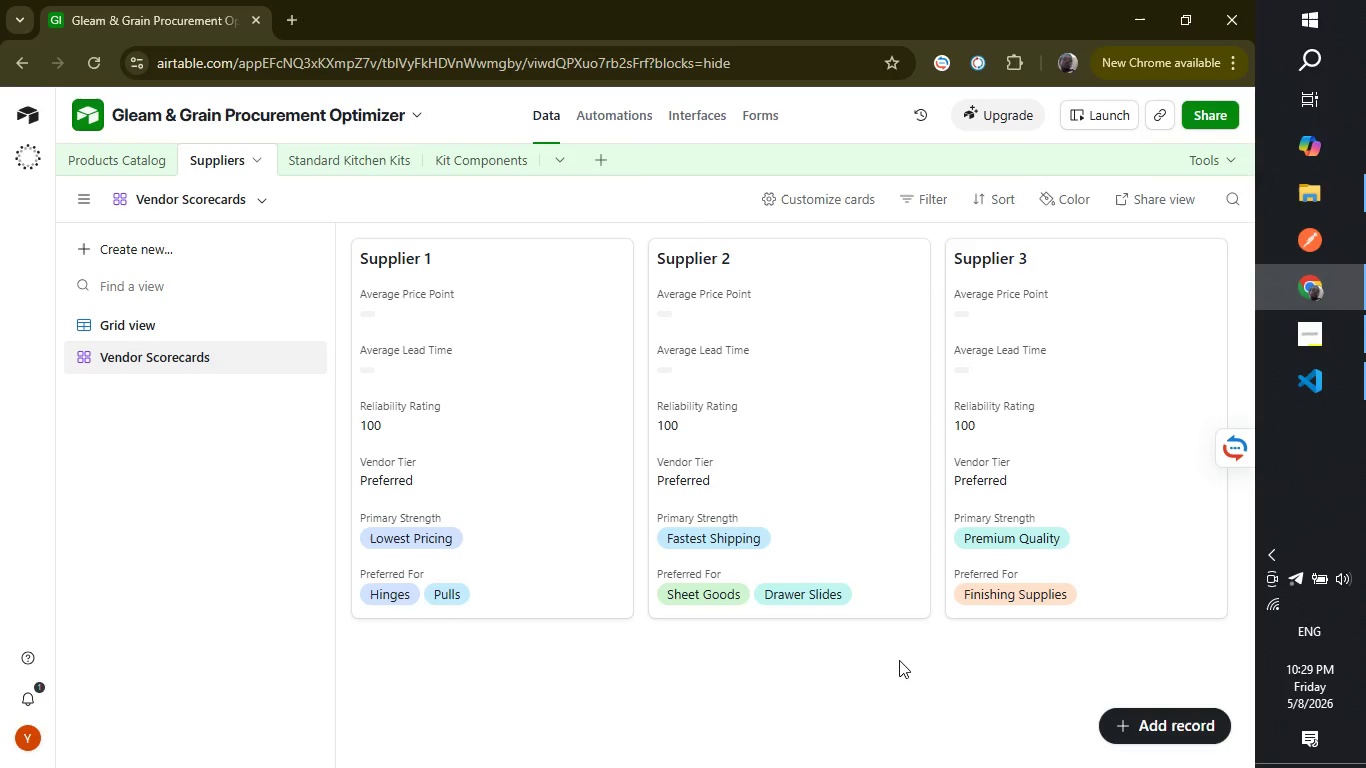 
wait(31.59)
 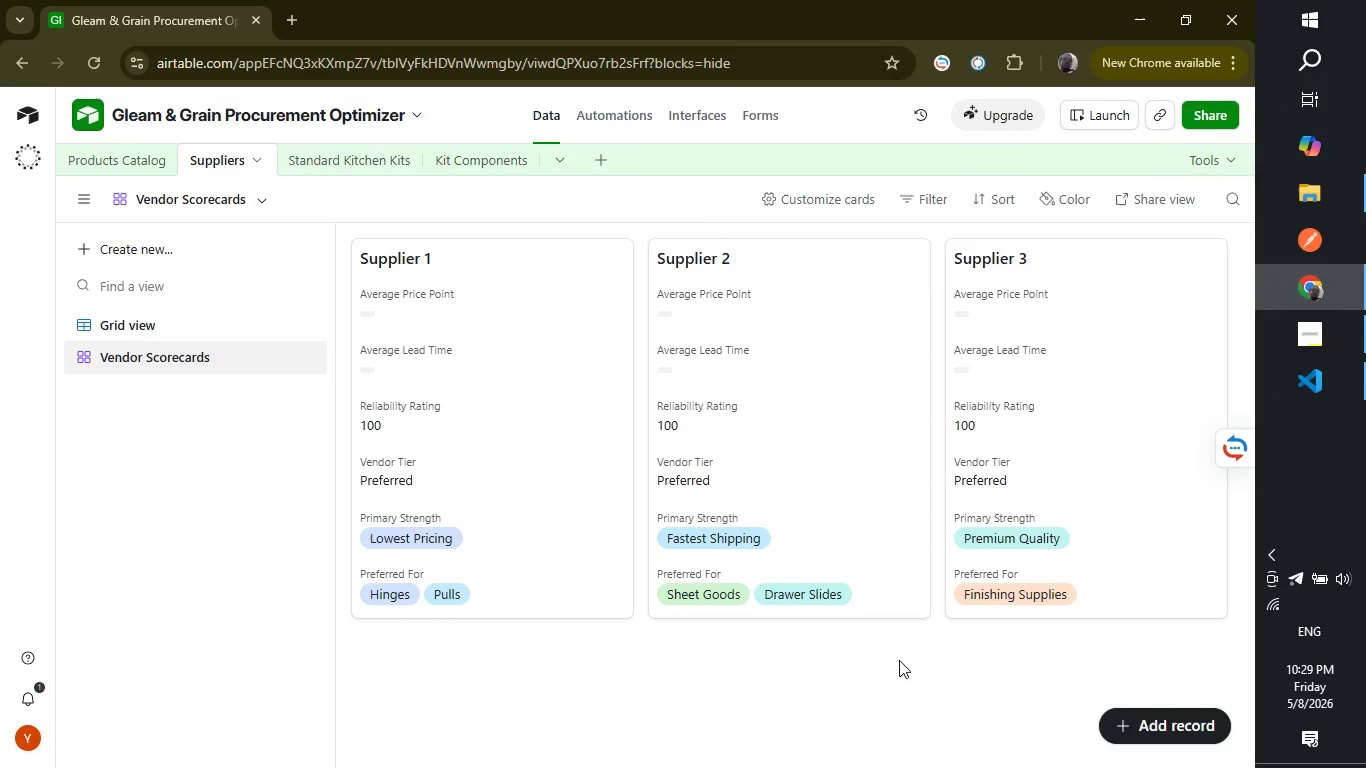 
left_click([119, 162])
 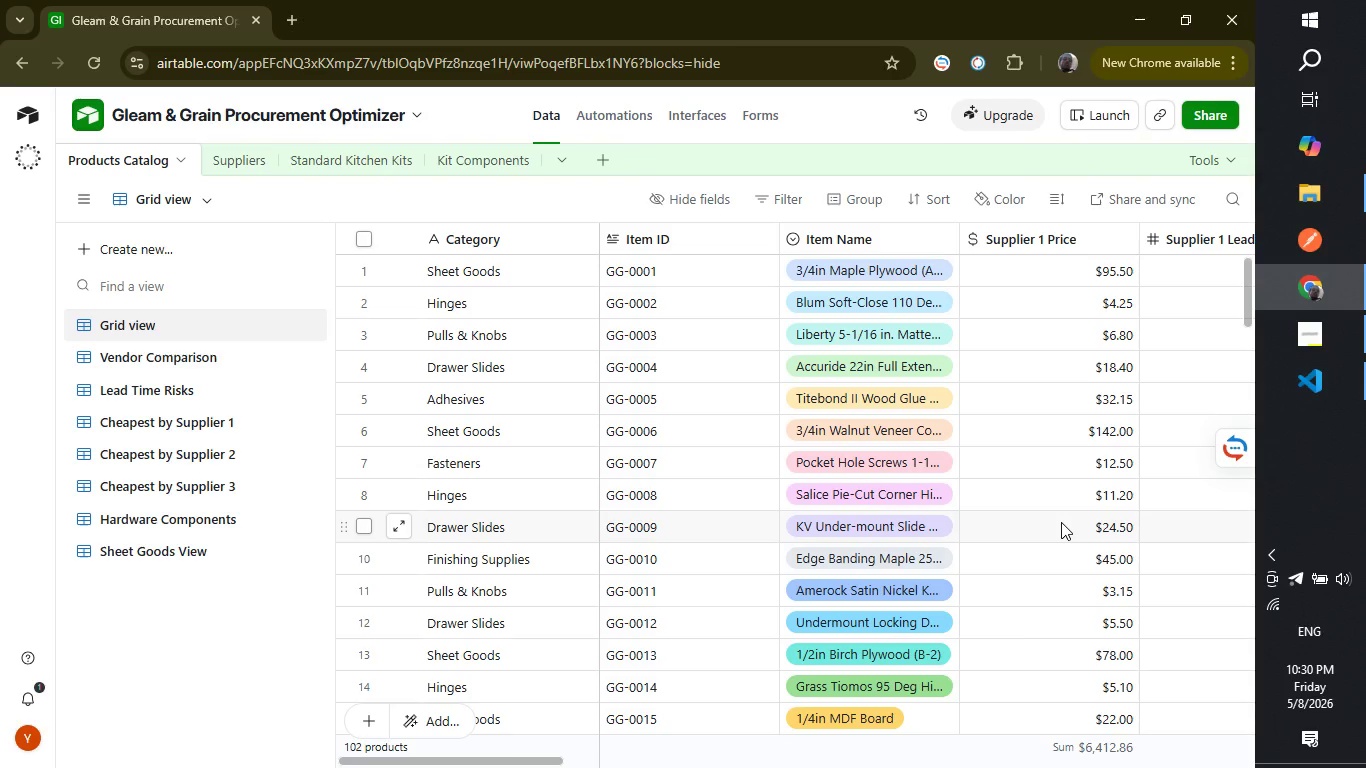 
wait(68.2)
 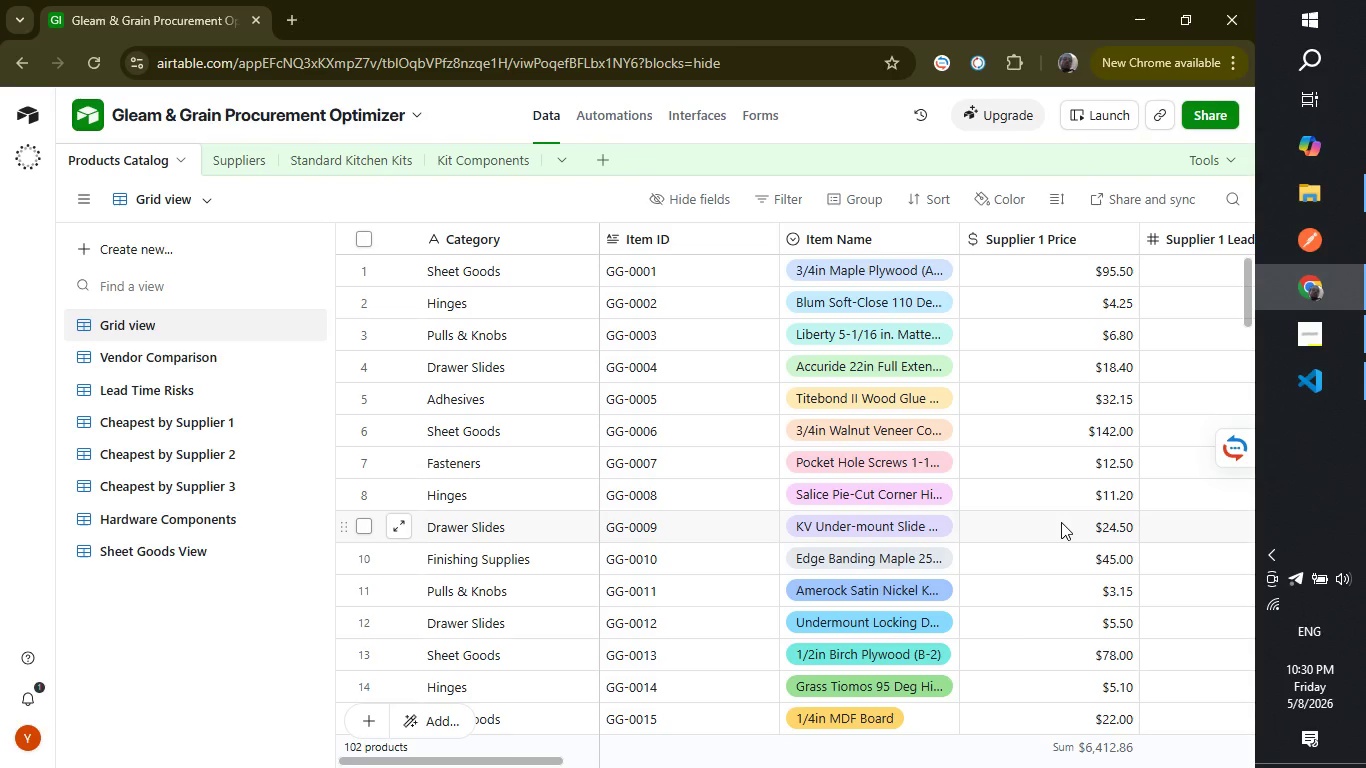 
left_click_drag(start_coordinate=[529, 763], to_coordinate=[588, 766])
 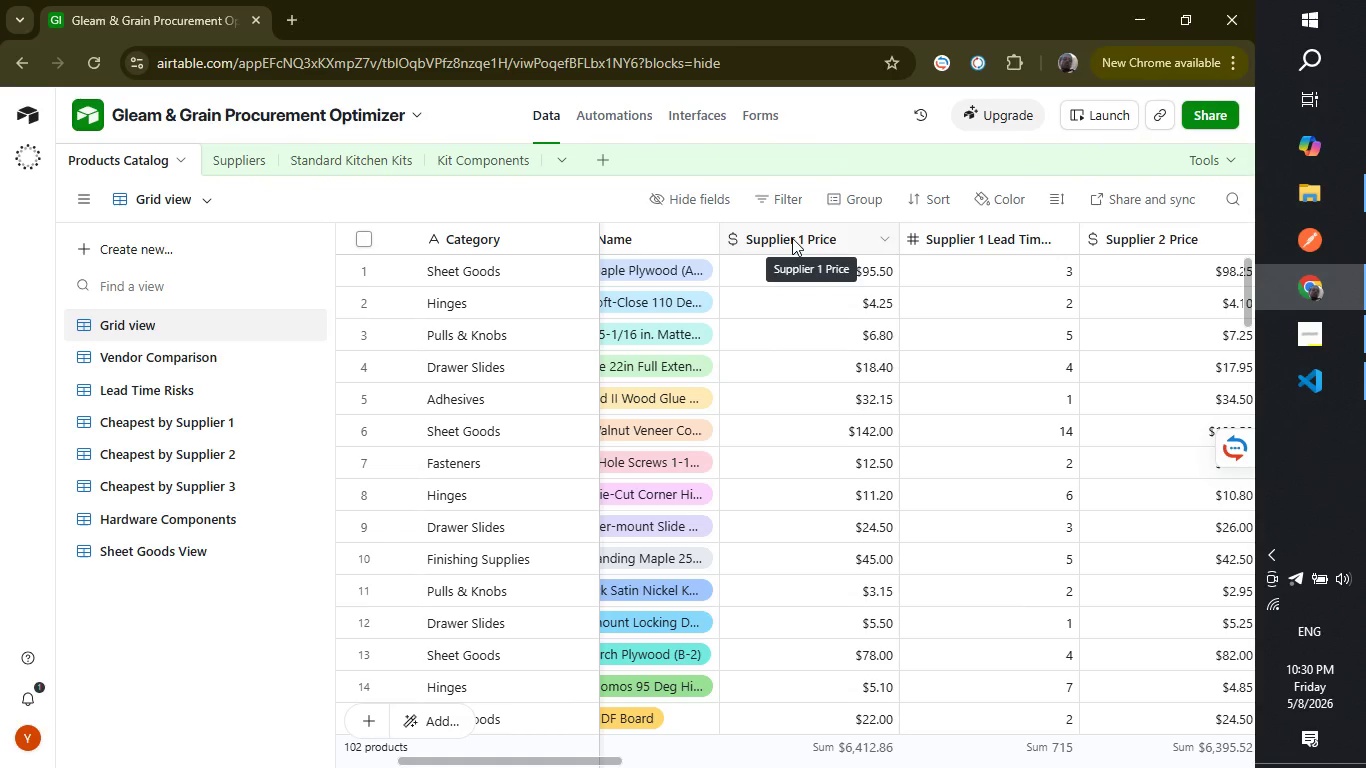 
wait(13.73)
 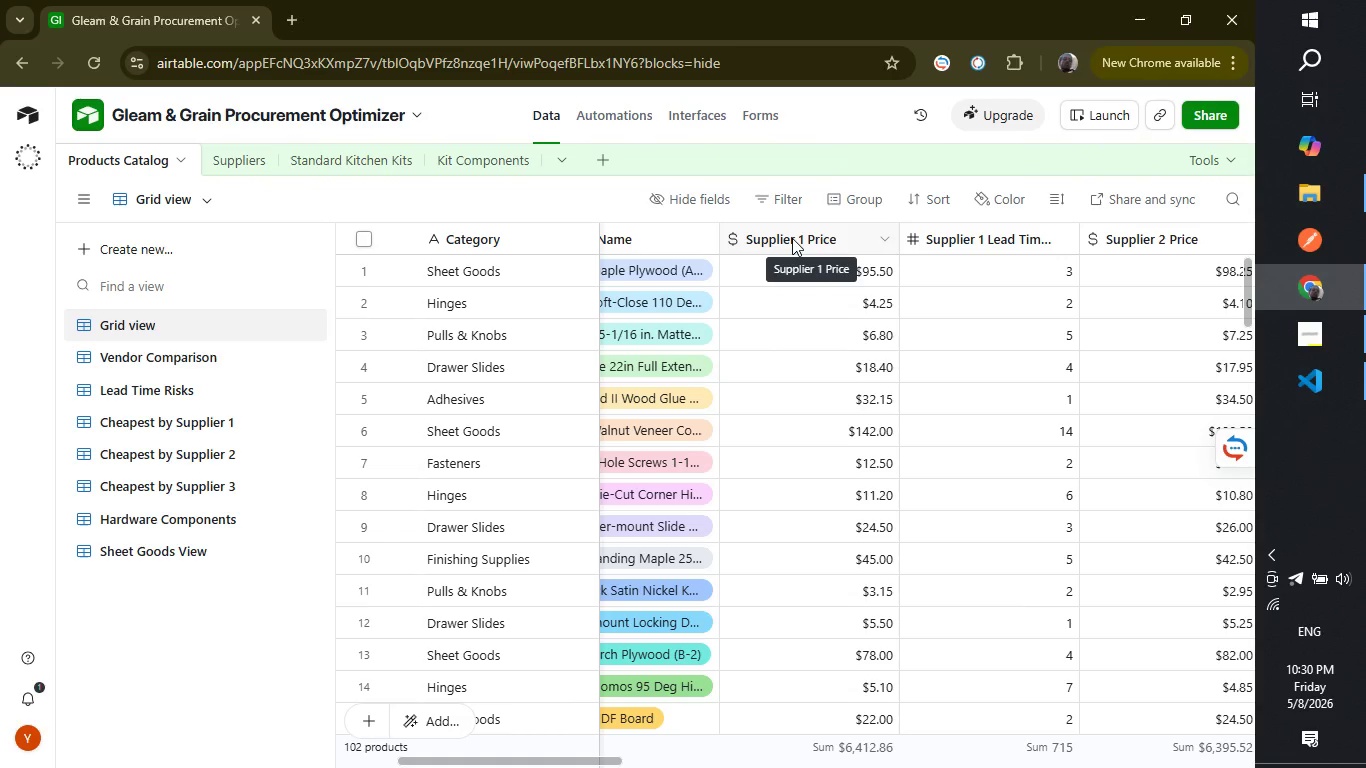 
right_click([792, 238])
 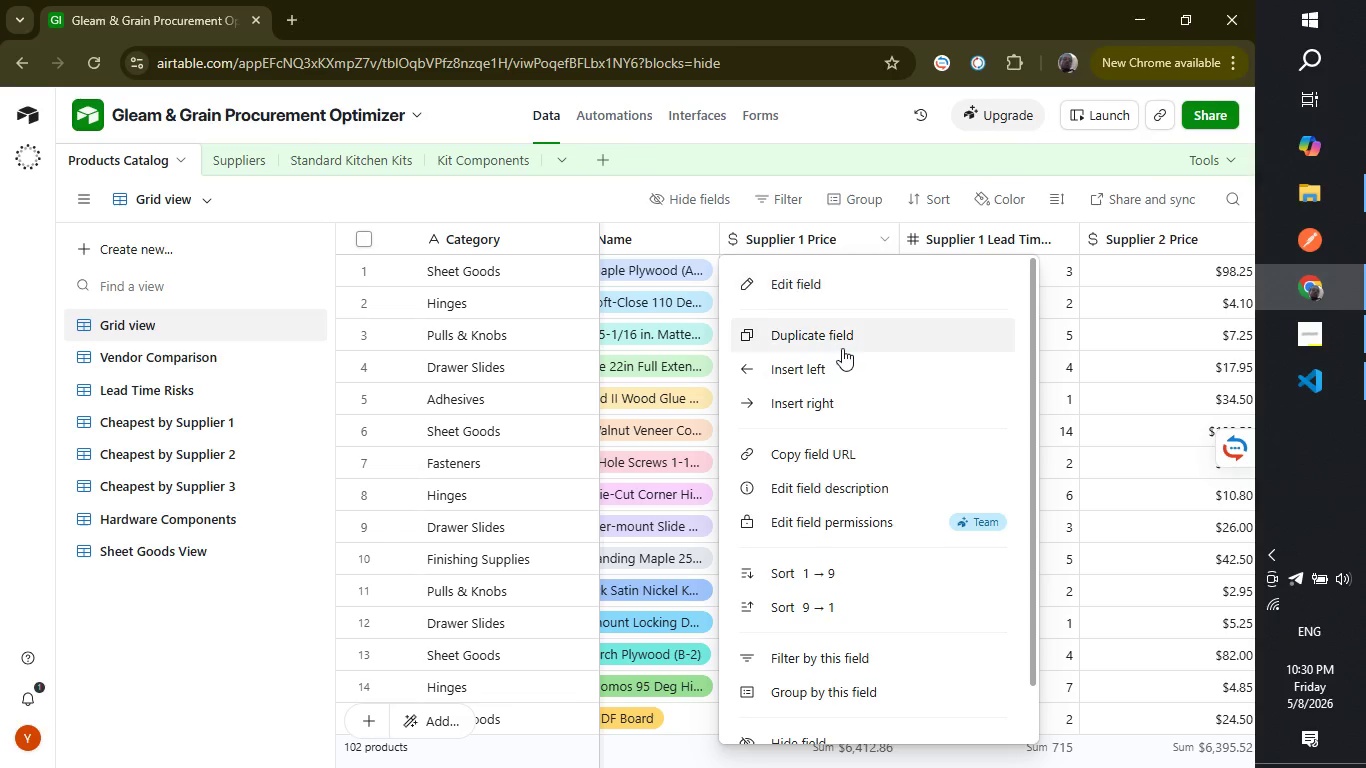 
scroll: coordinate [863, 372], scroll_direction: down, amount: 5.0
 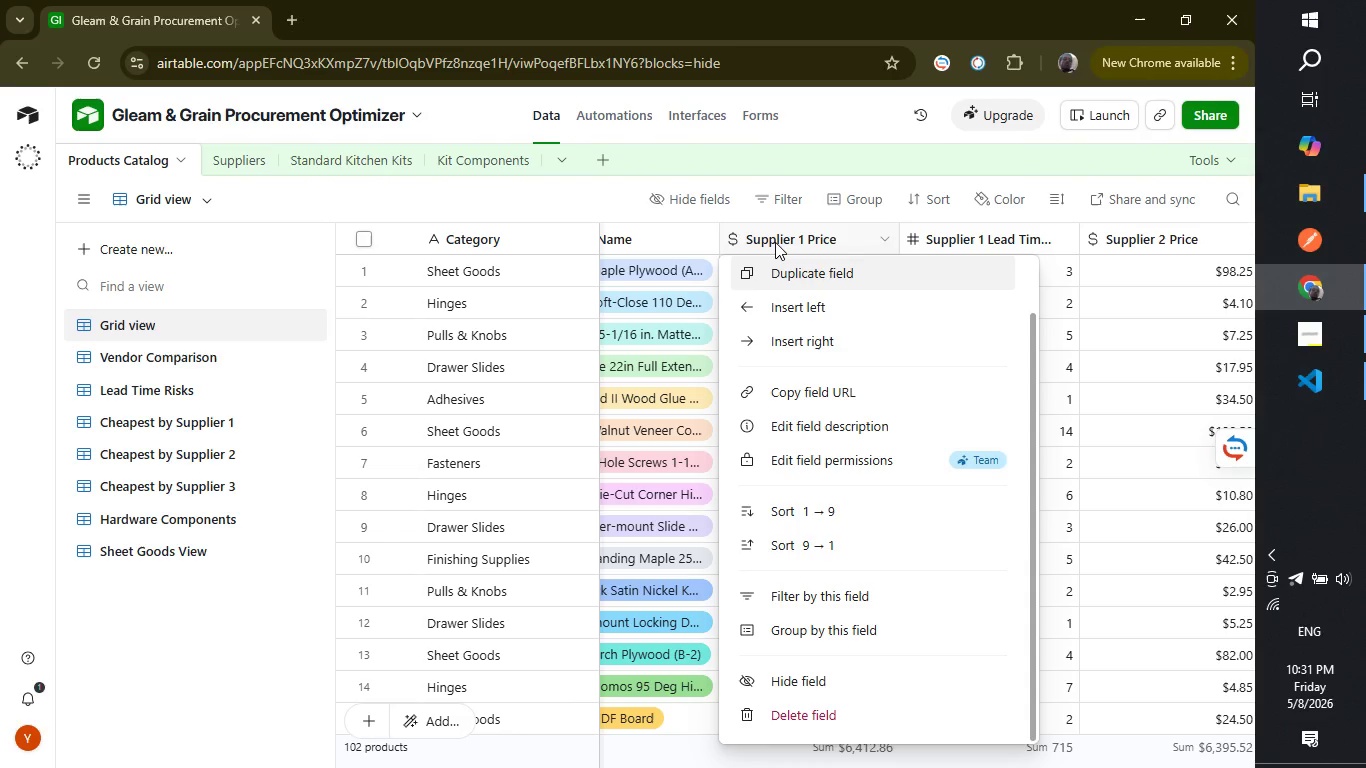 
wait(16.48)
 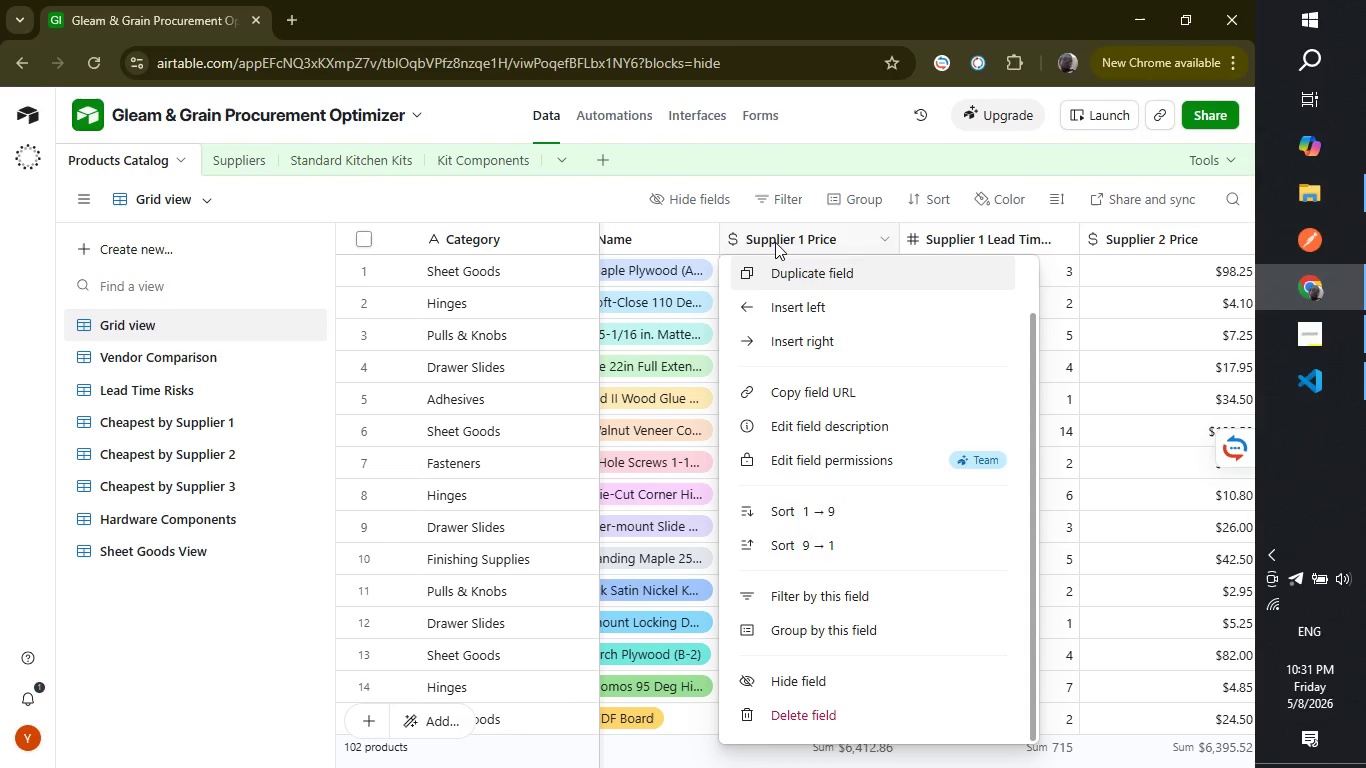 
left_click([602, 193])
 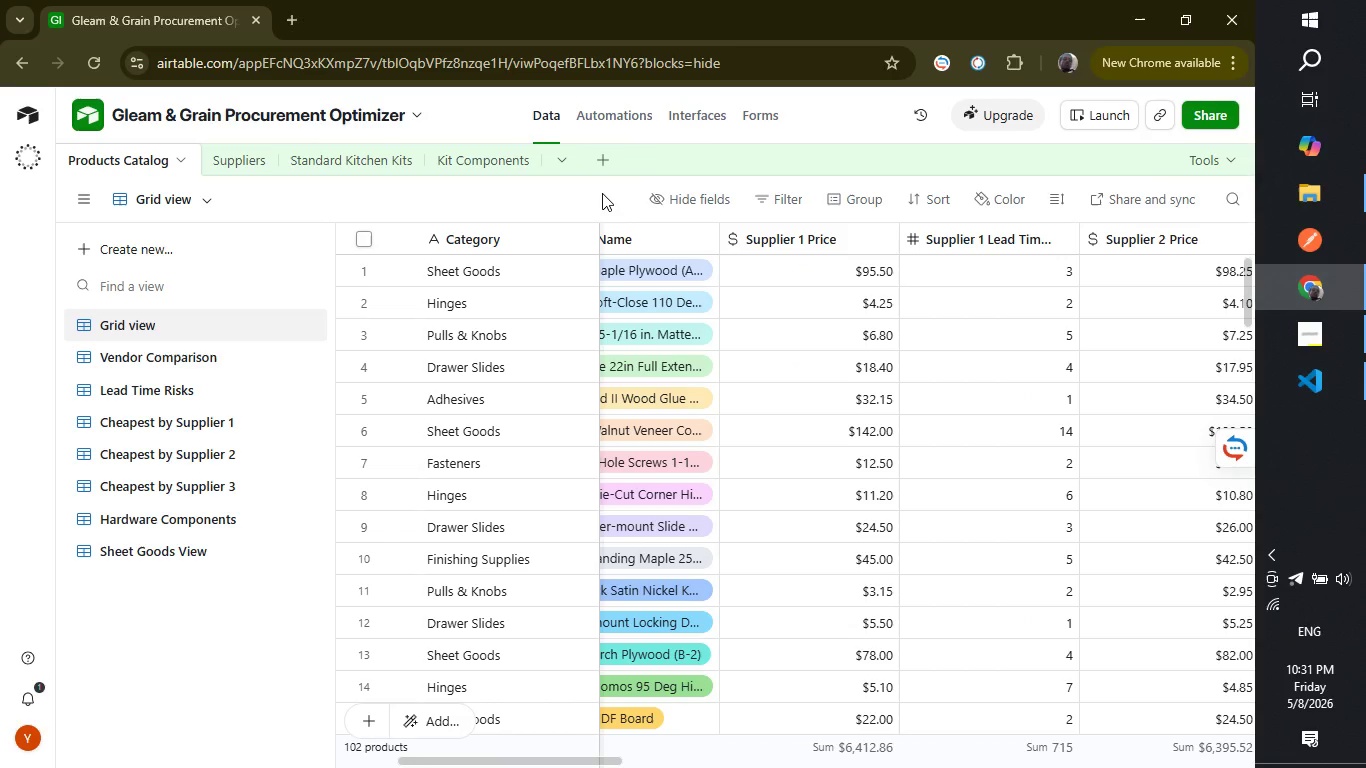 
wait(11.0)
 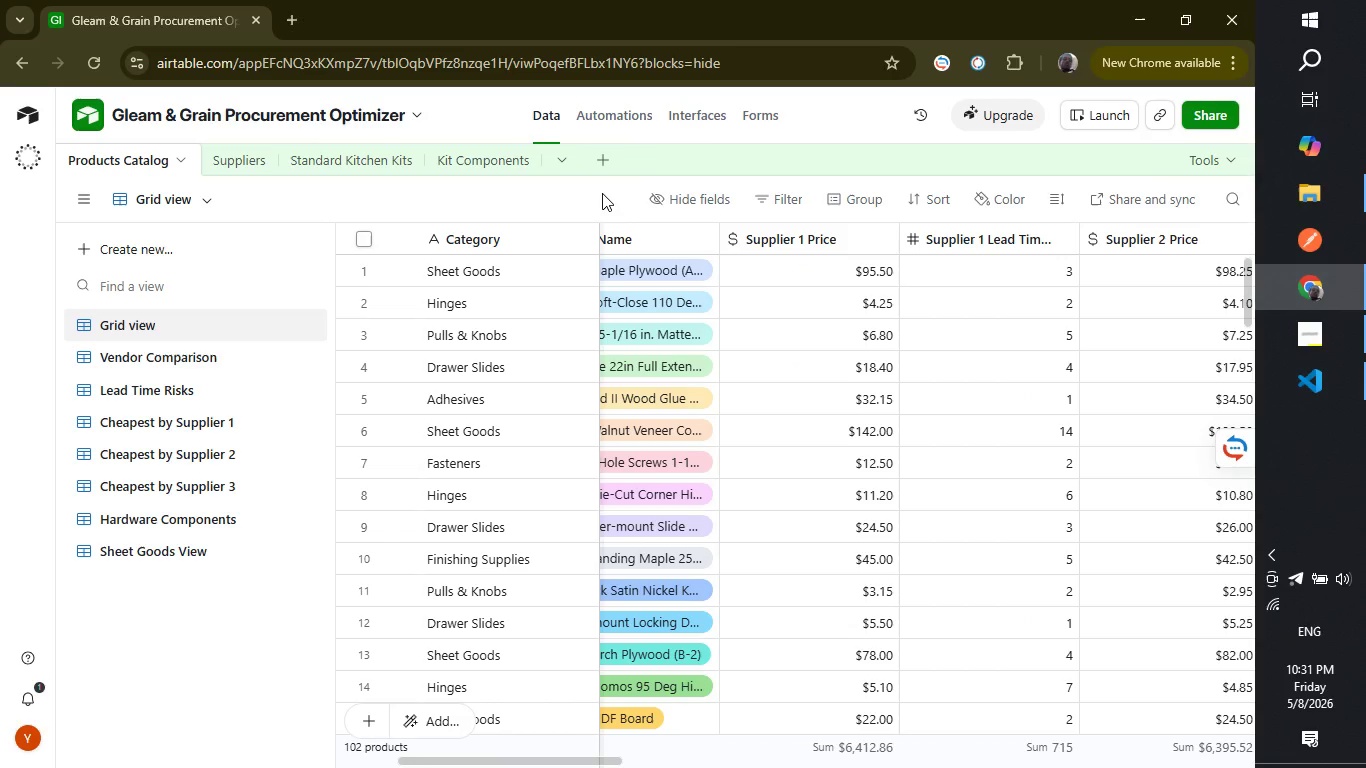 
scroll: coordinate [786, 548], scroll_direction: down, amount: 14.0
 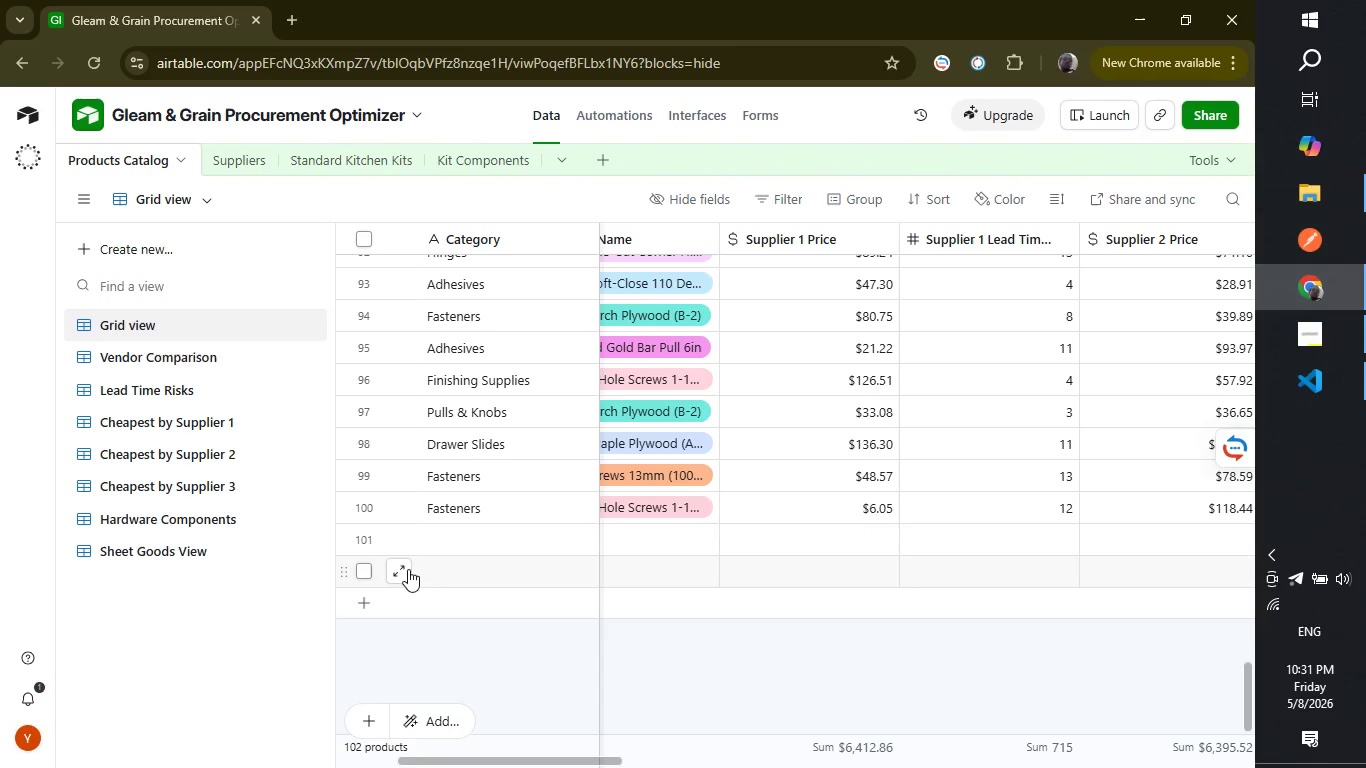 
wait(6.09)
 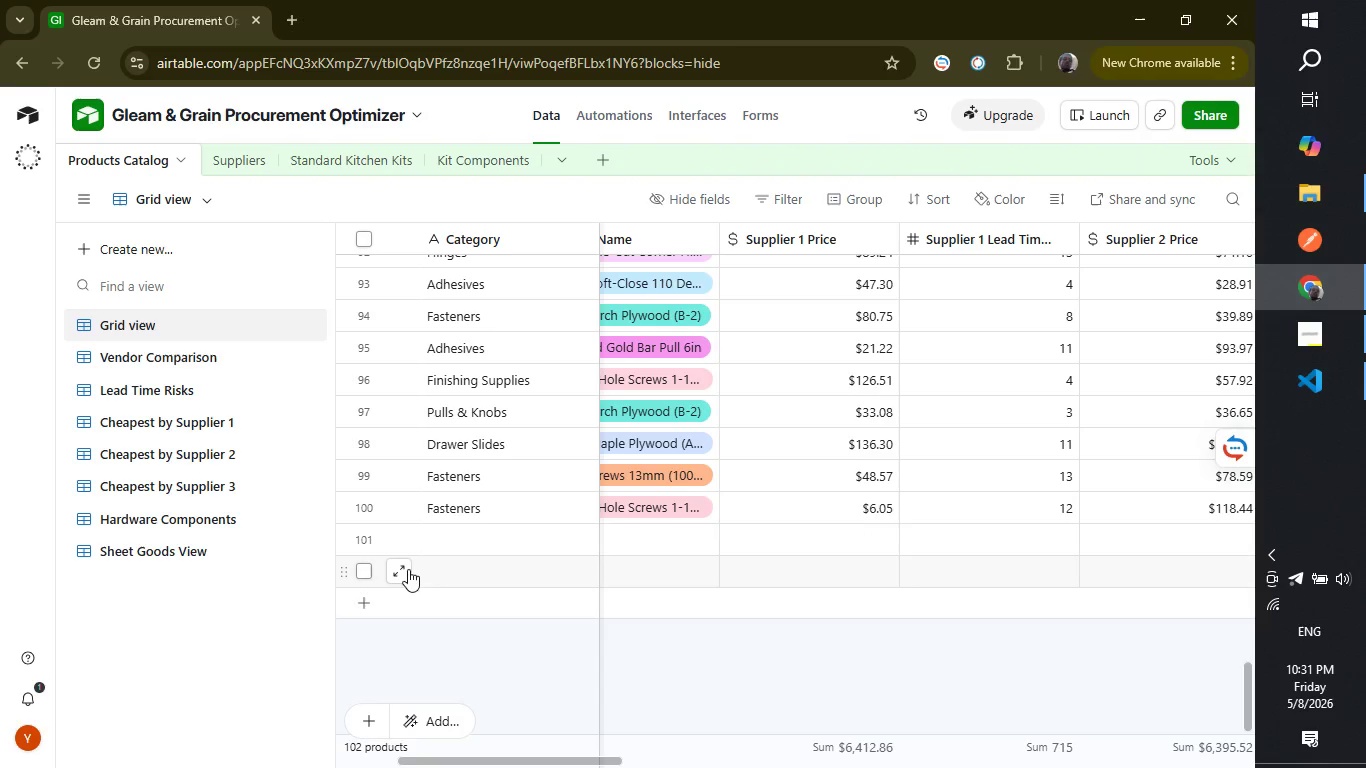 
right_click([855, 537])
 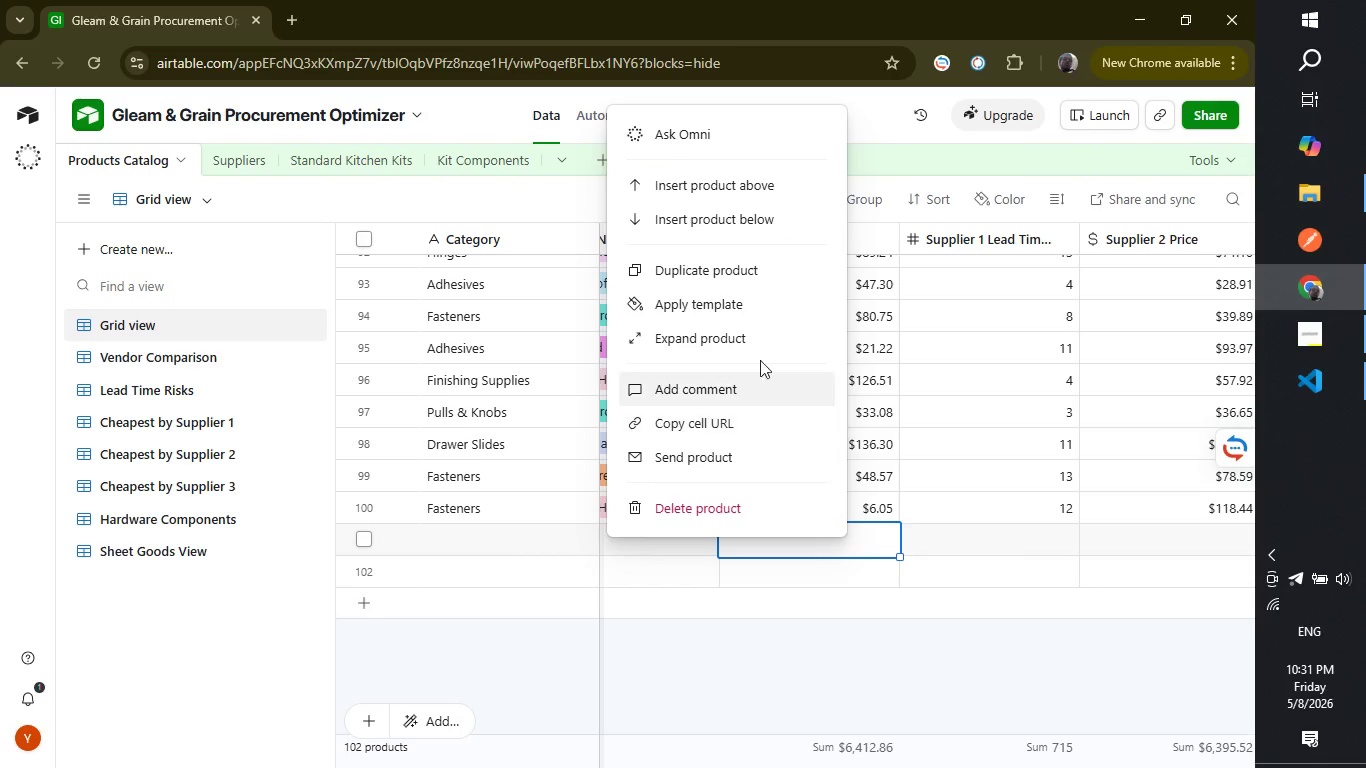 
scroll: coordinate [750, 224], scroll_direction: down, amount: 2.0
 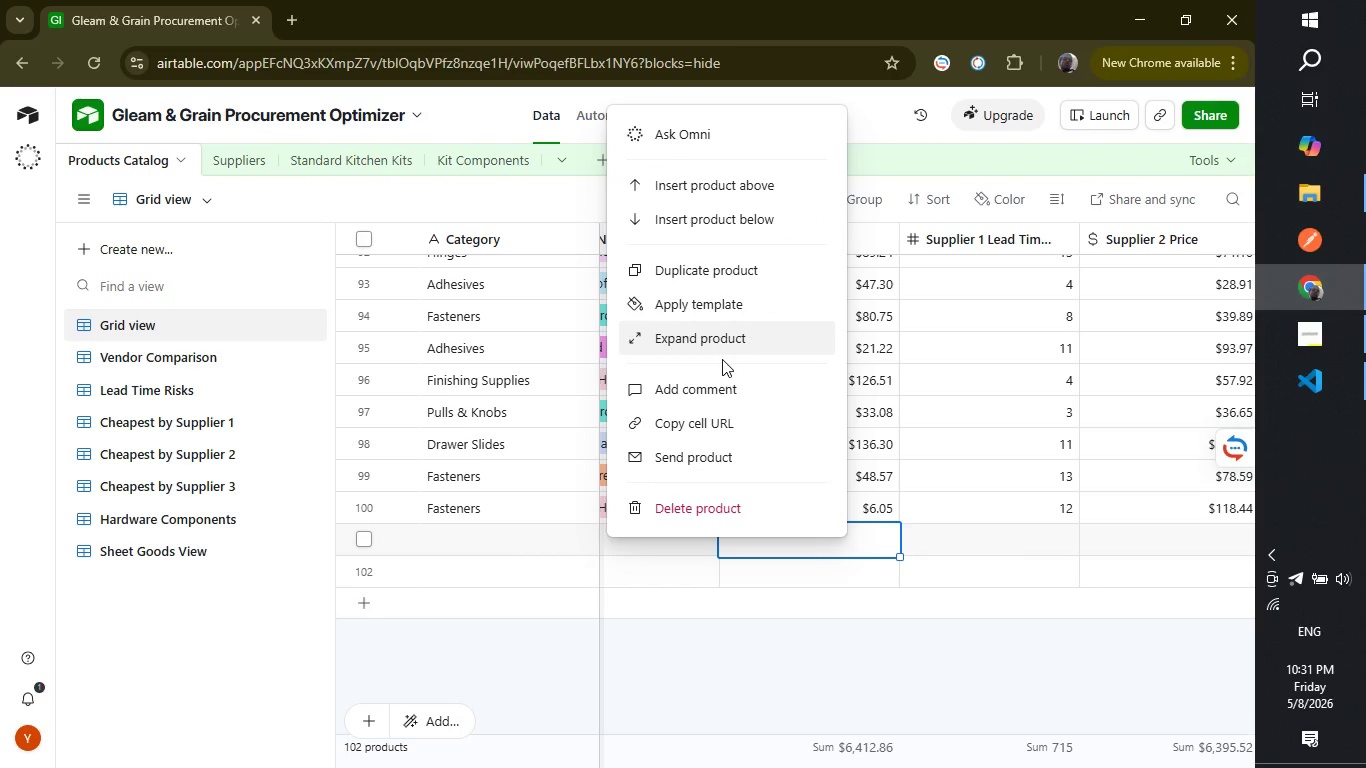 
scroll: coordinate [722, 359], scroll_direction: up, amount: 4.0
 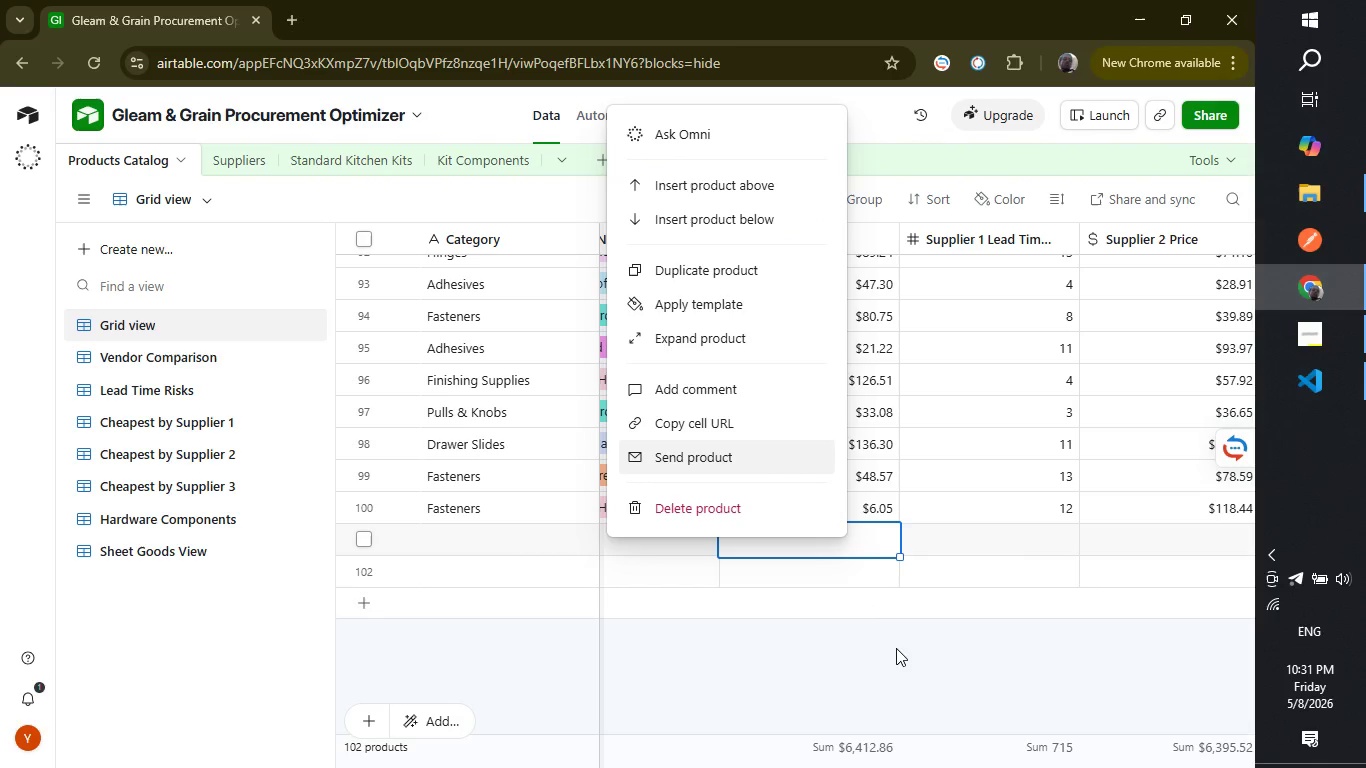 
left_click([898, 648])
 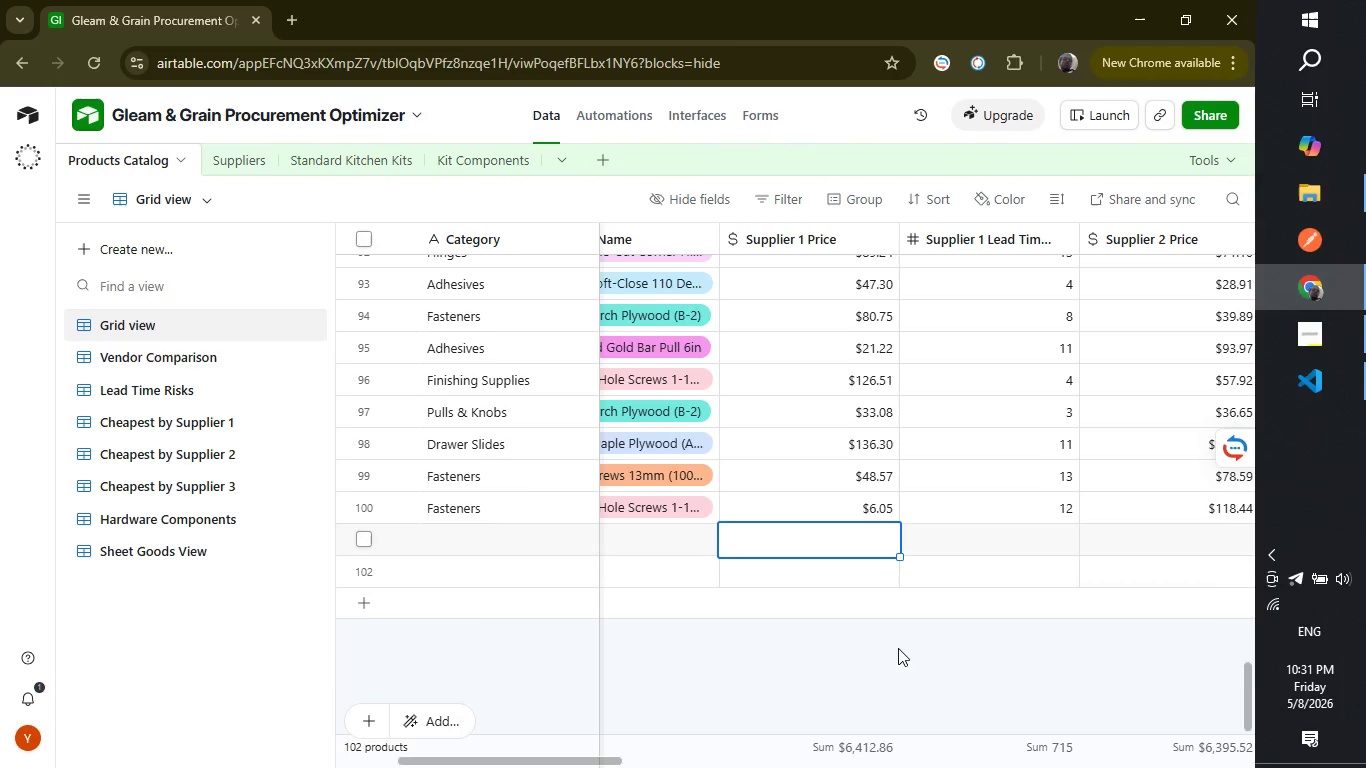 
scroll: coordinate [828, 514], scroll_direction: up, amount: 40.0
 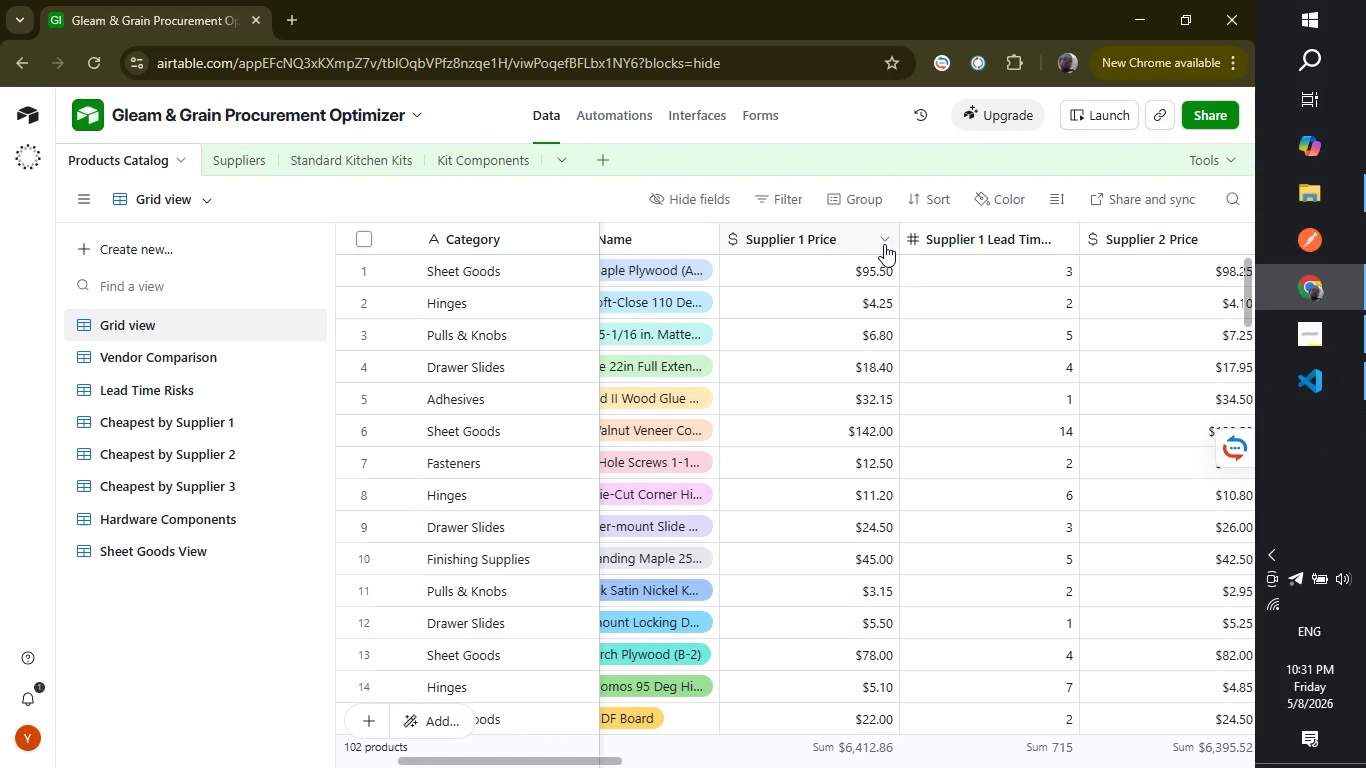 
left_click([876, 237])
 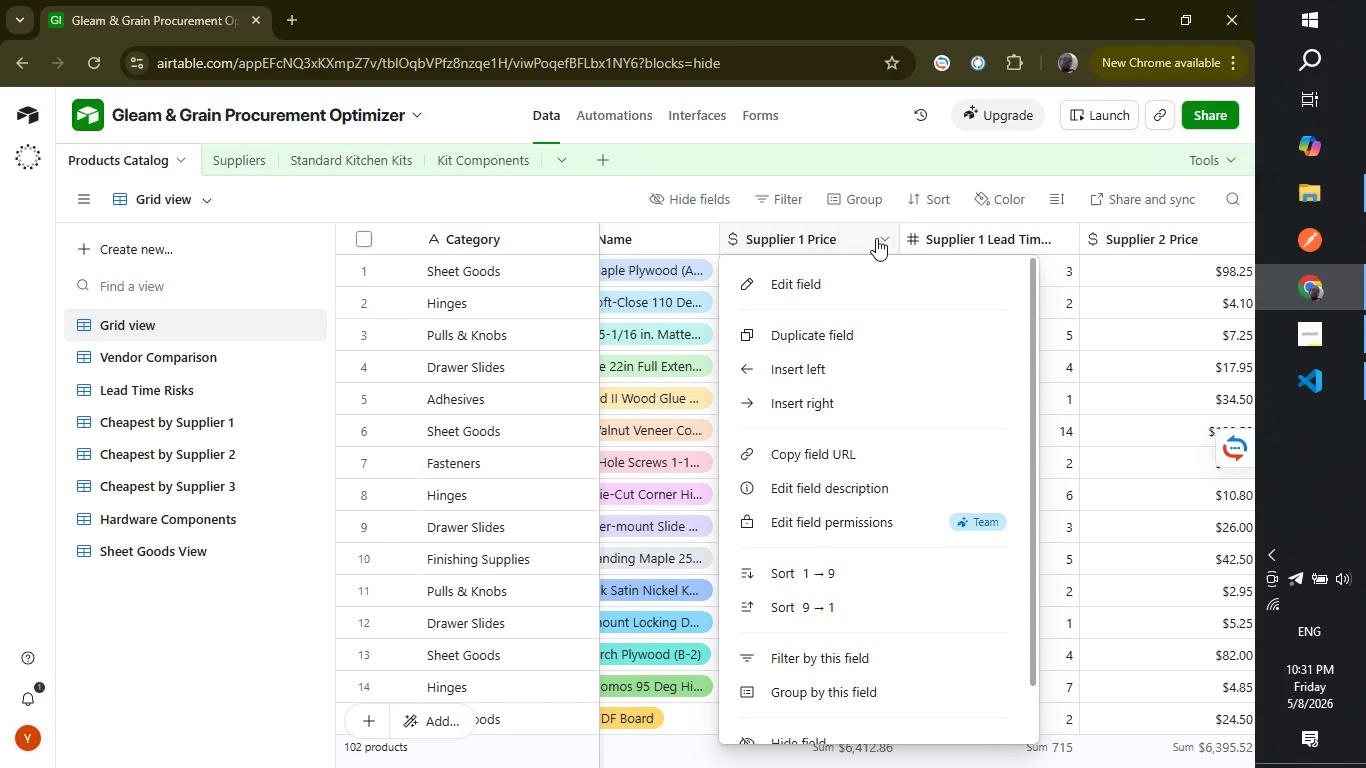 
scroll: coordinate [820, 361], scroll_direction: down, amount: 3.0
 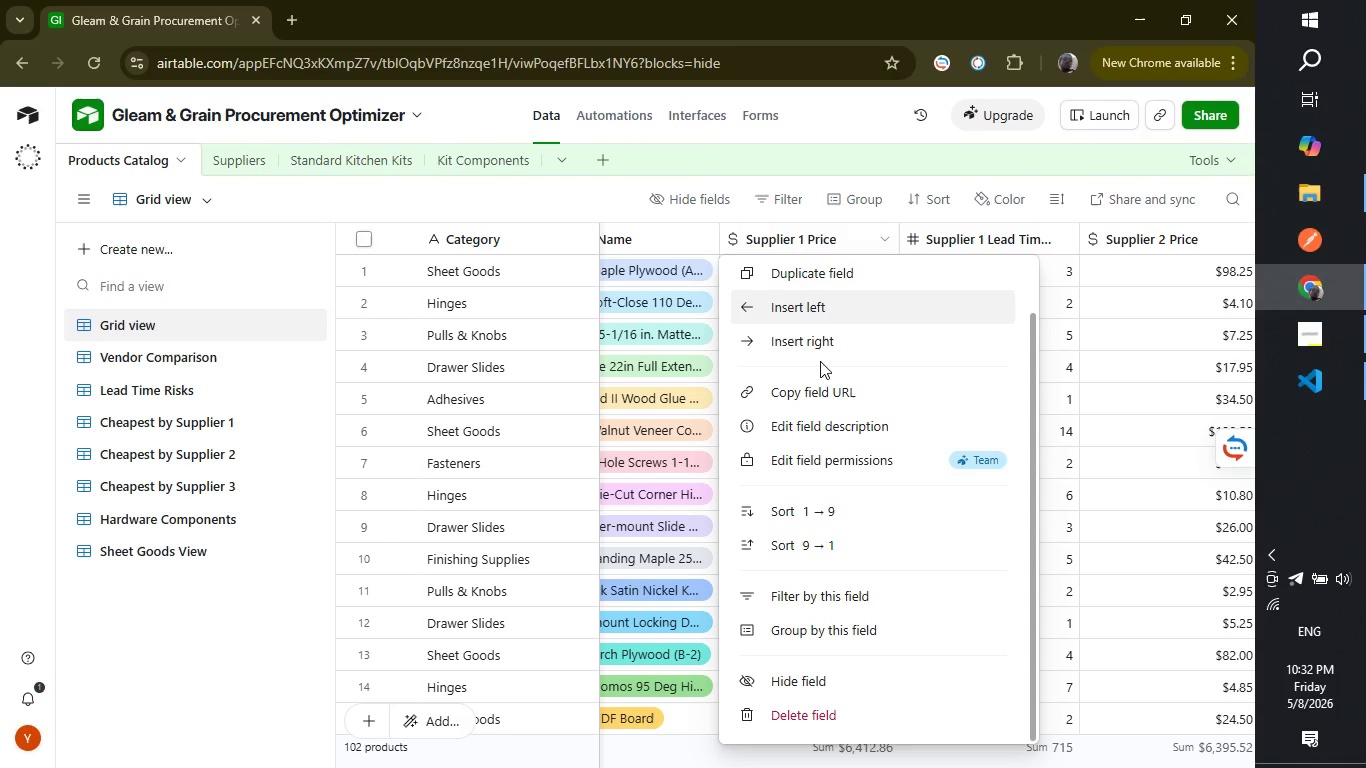 
wait(7.95)
 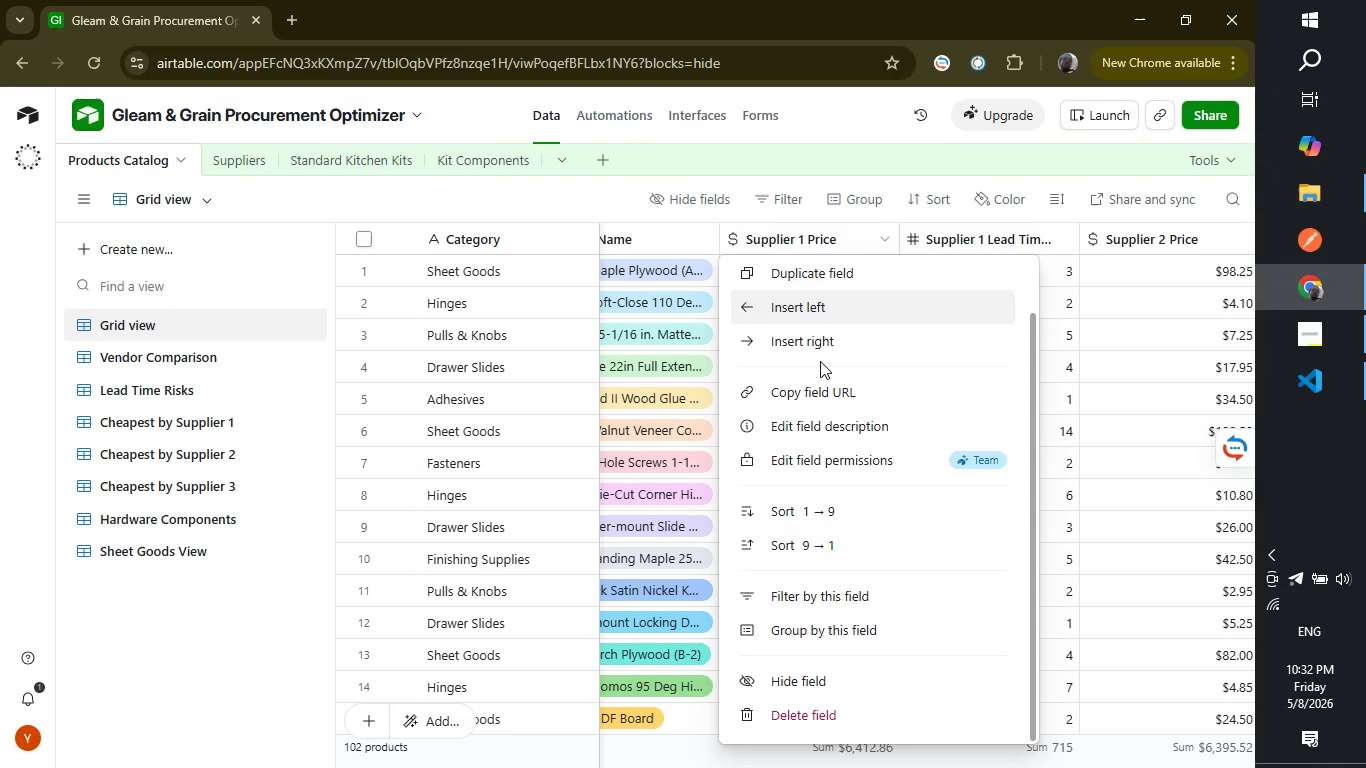 
left_click([855, 121])
 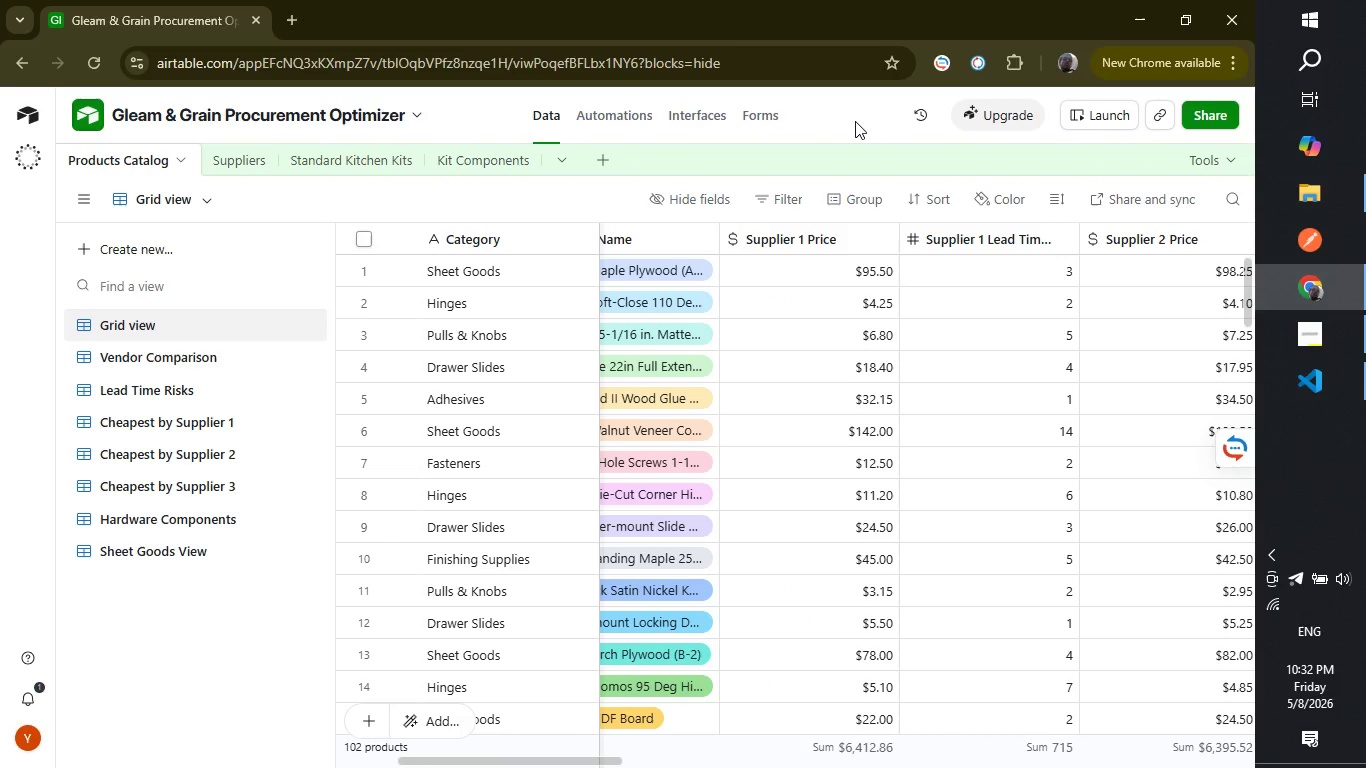 
wait(15.77)
 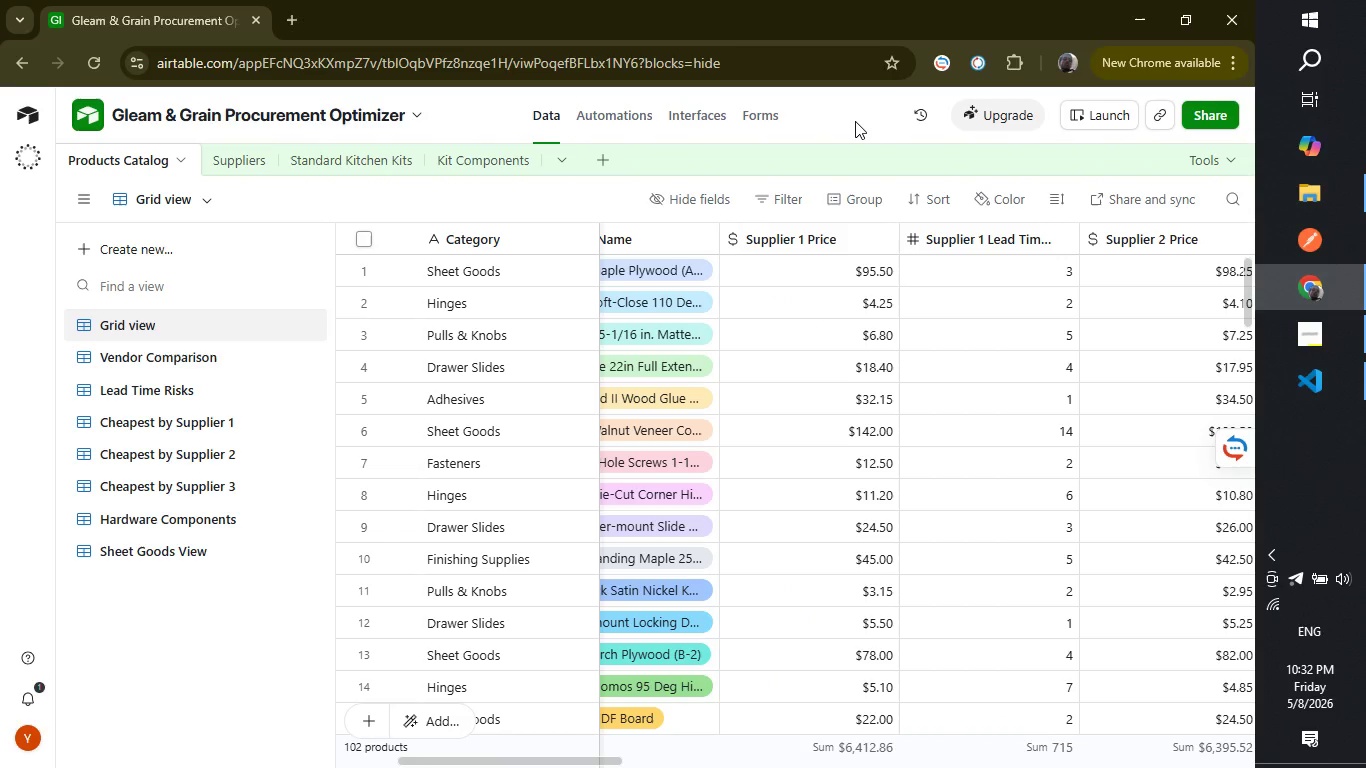 
right_click([763, 279])
 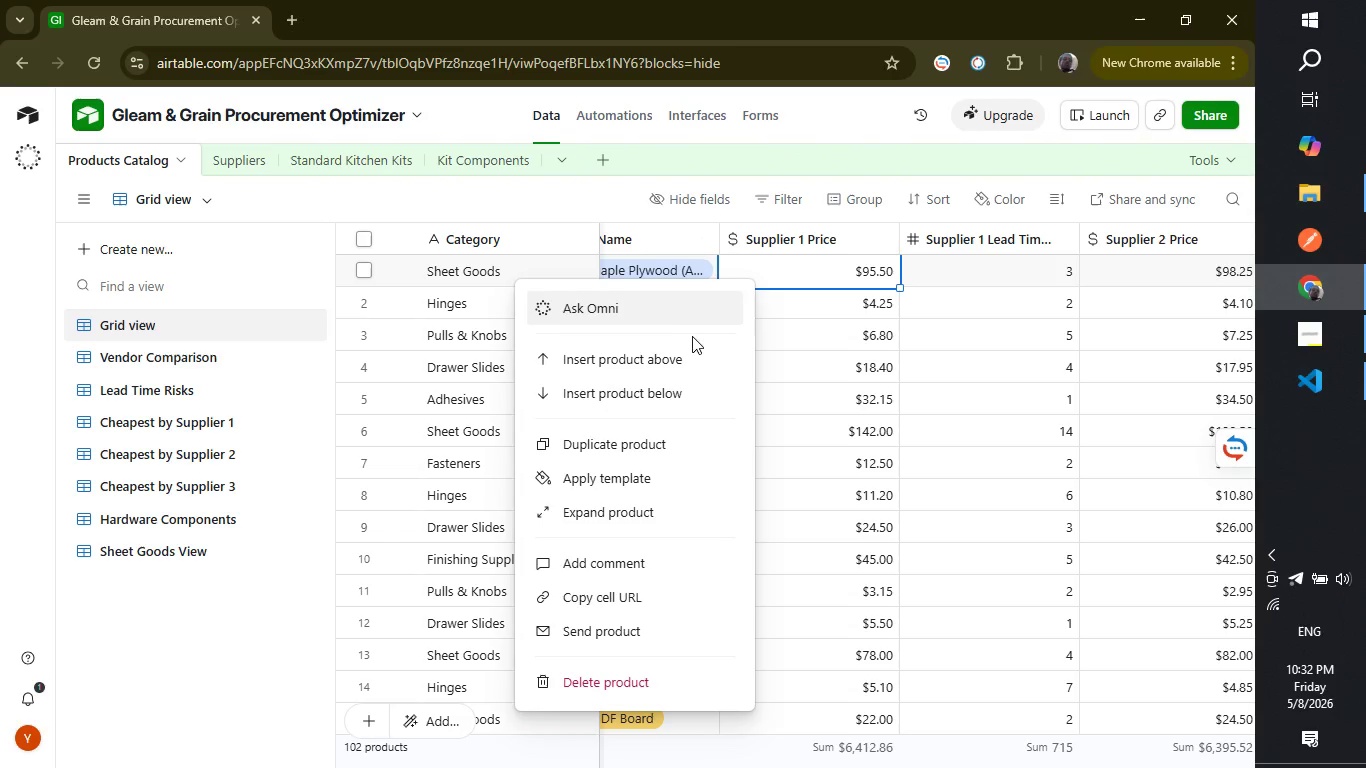 
scroll: coordinate [663, 426], scroll_direction: down, amount: 2.0
 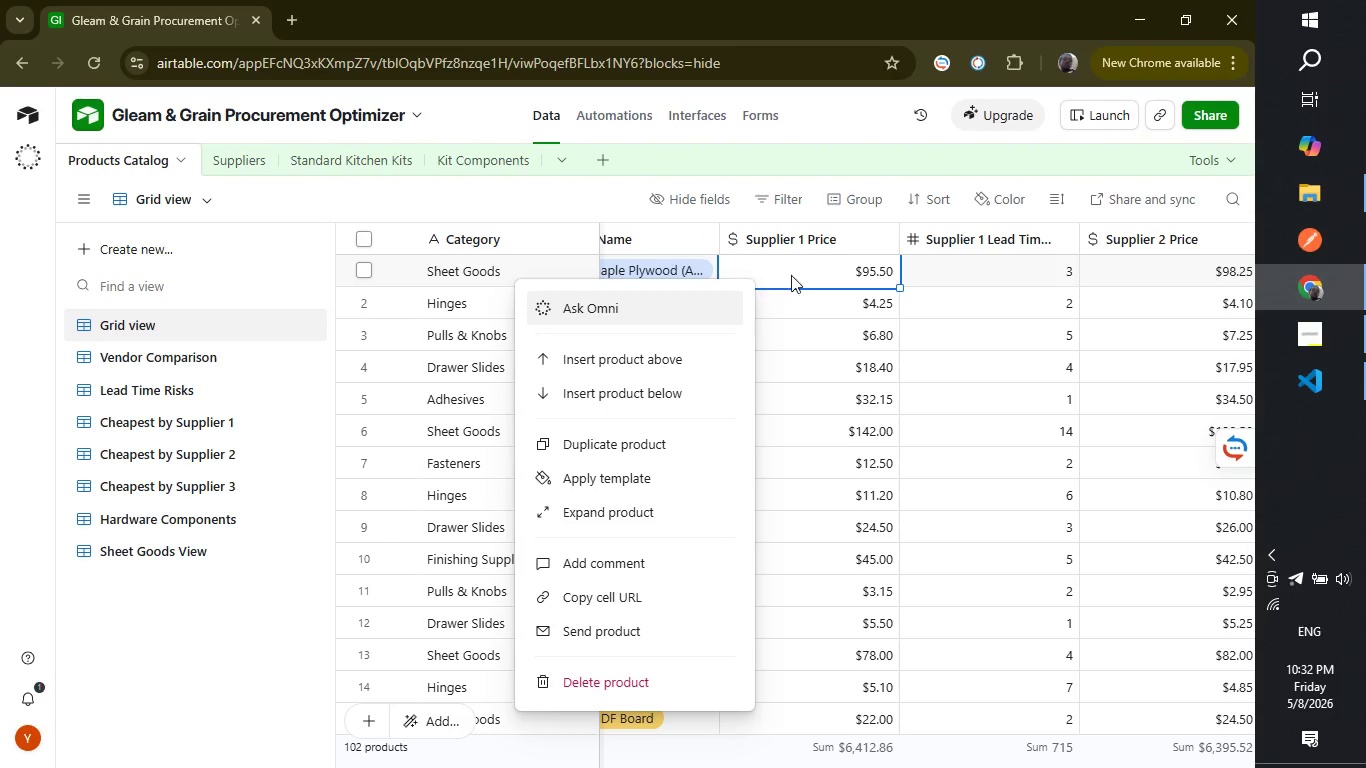 
left_click([796, 272])
 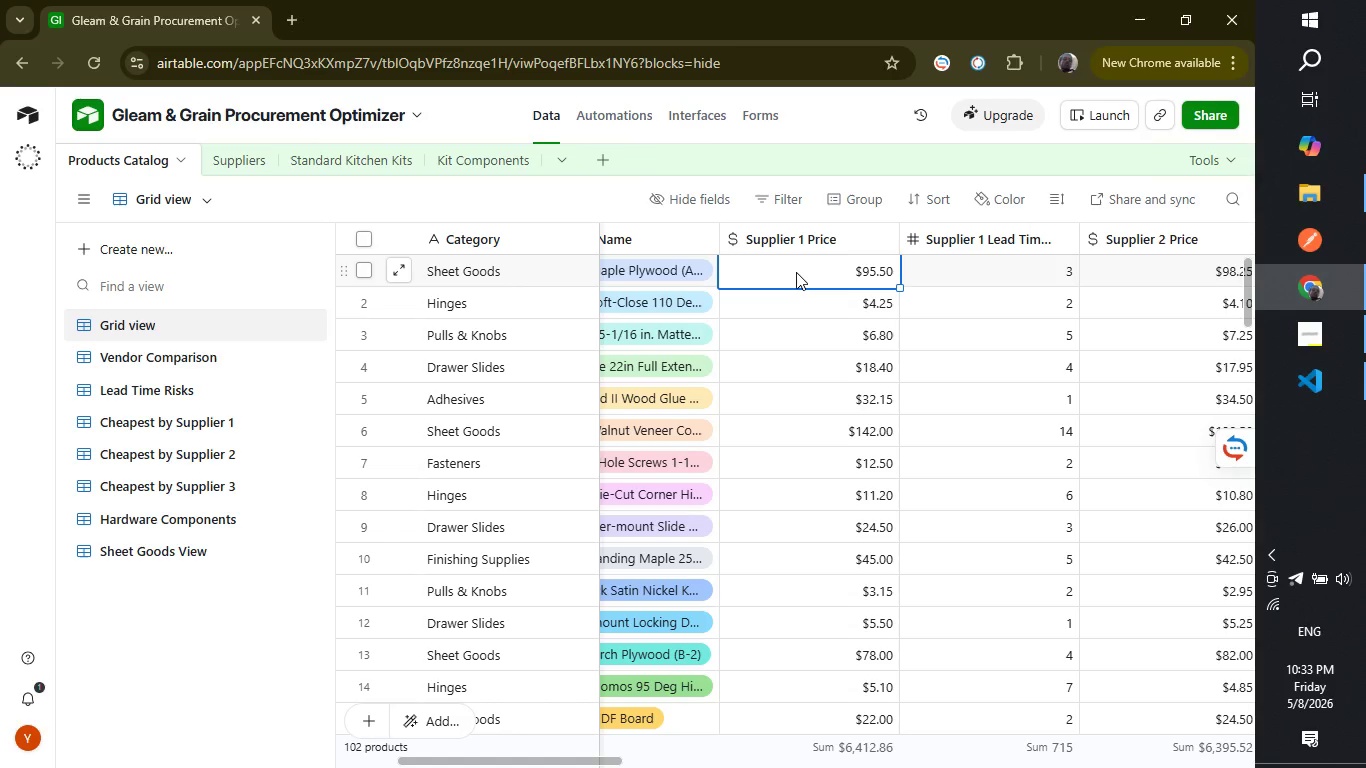 
wait(64.31)
 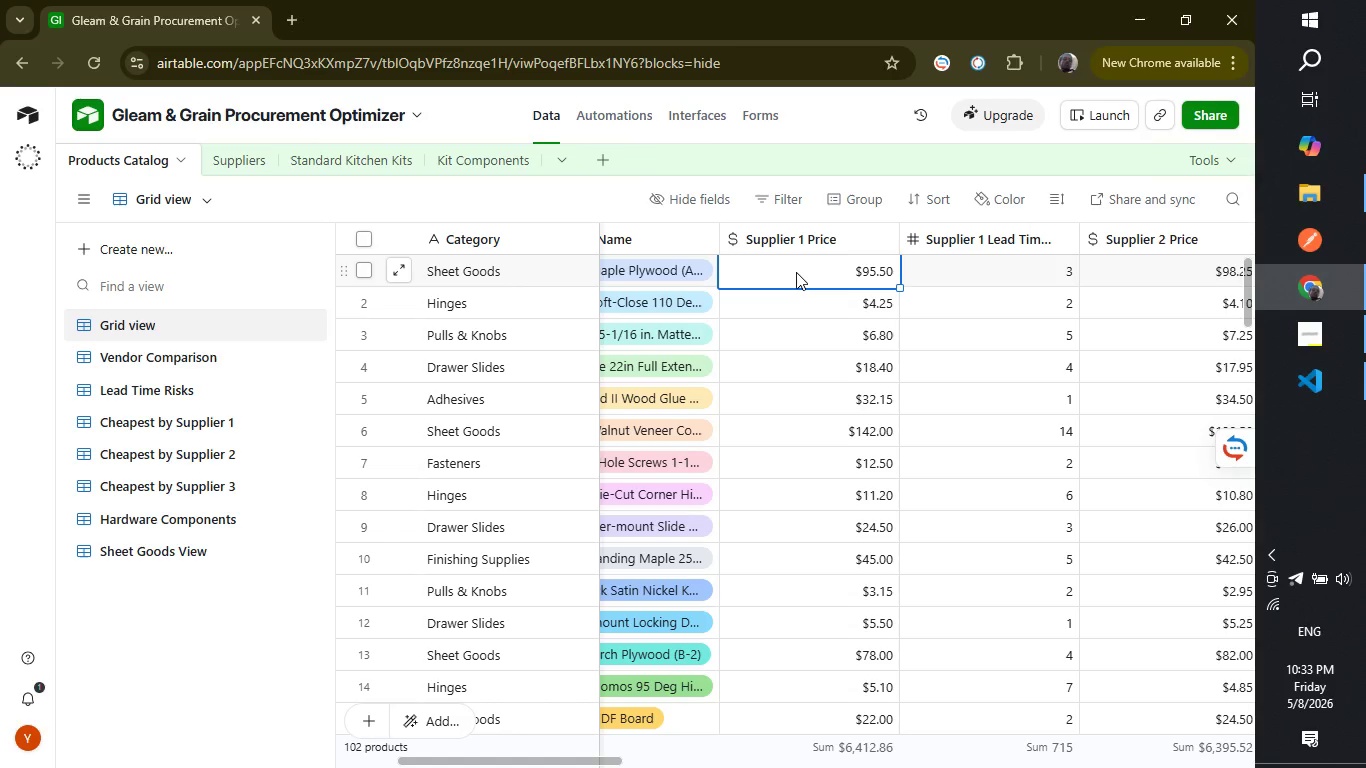 
scroll: coordinate [838, 460], scroll_direction: down, amount: 11.0
 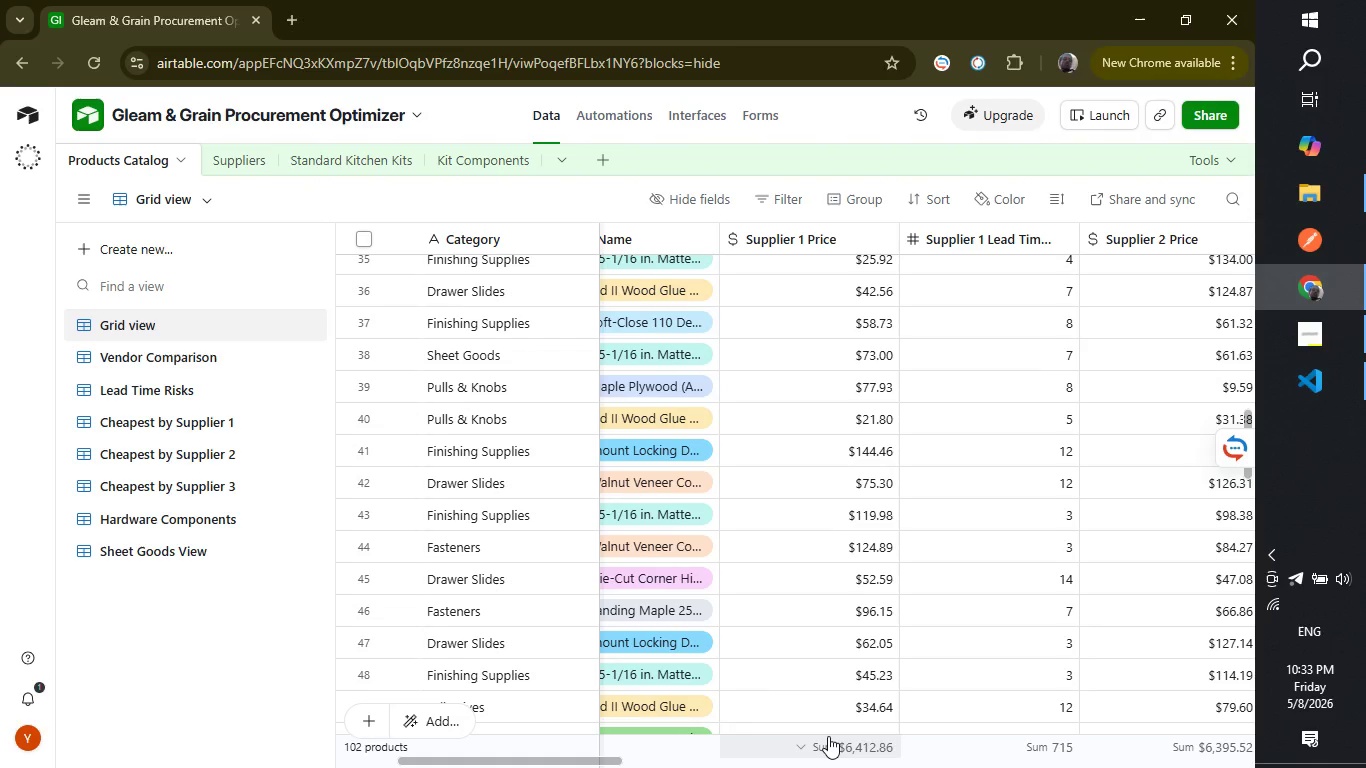 
left_click([828, 736])
 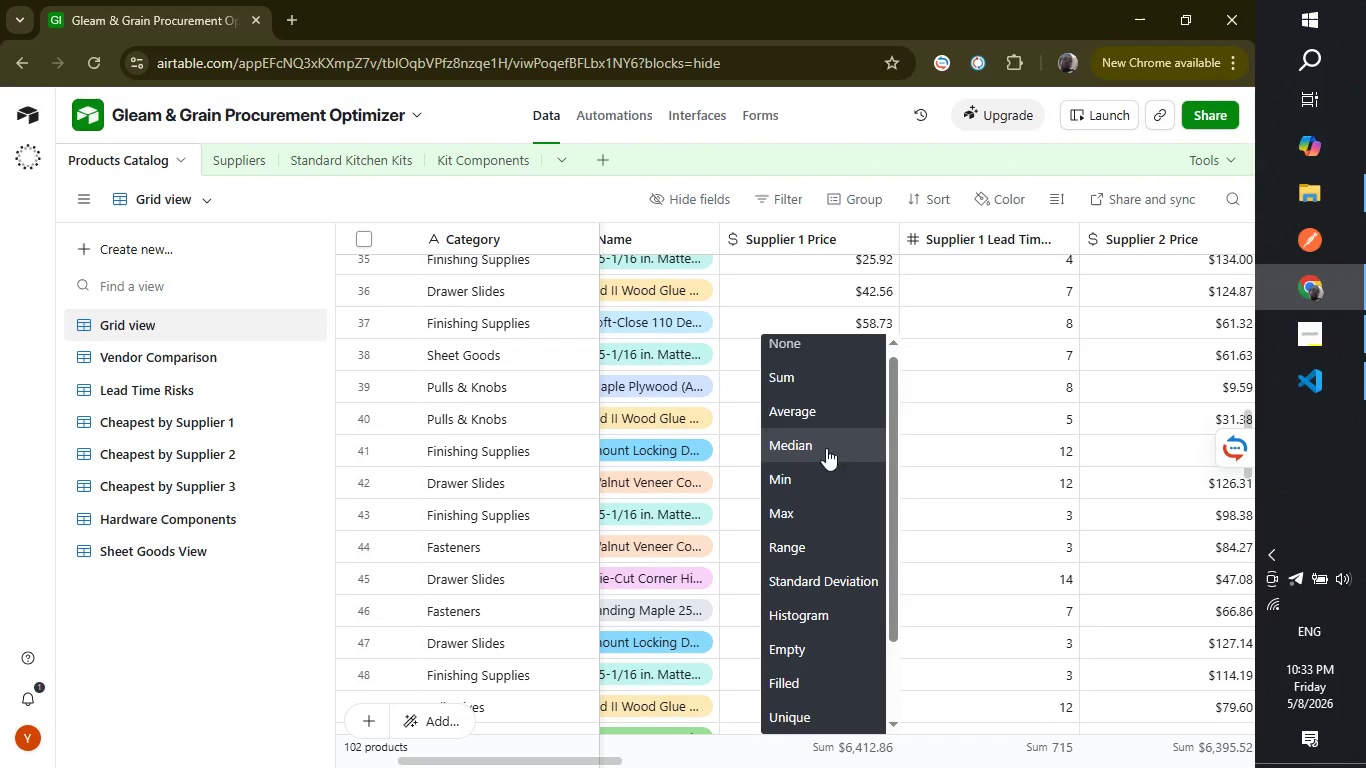 
left_click([815, 412])
 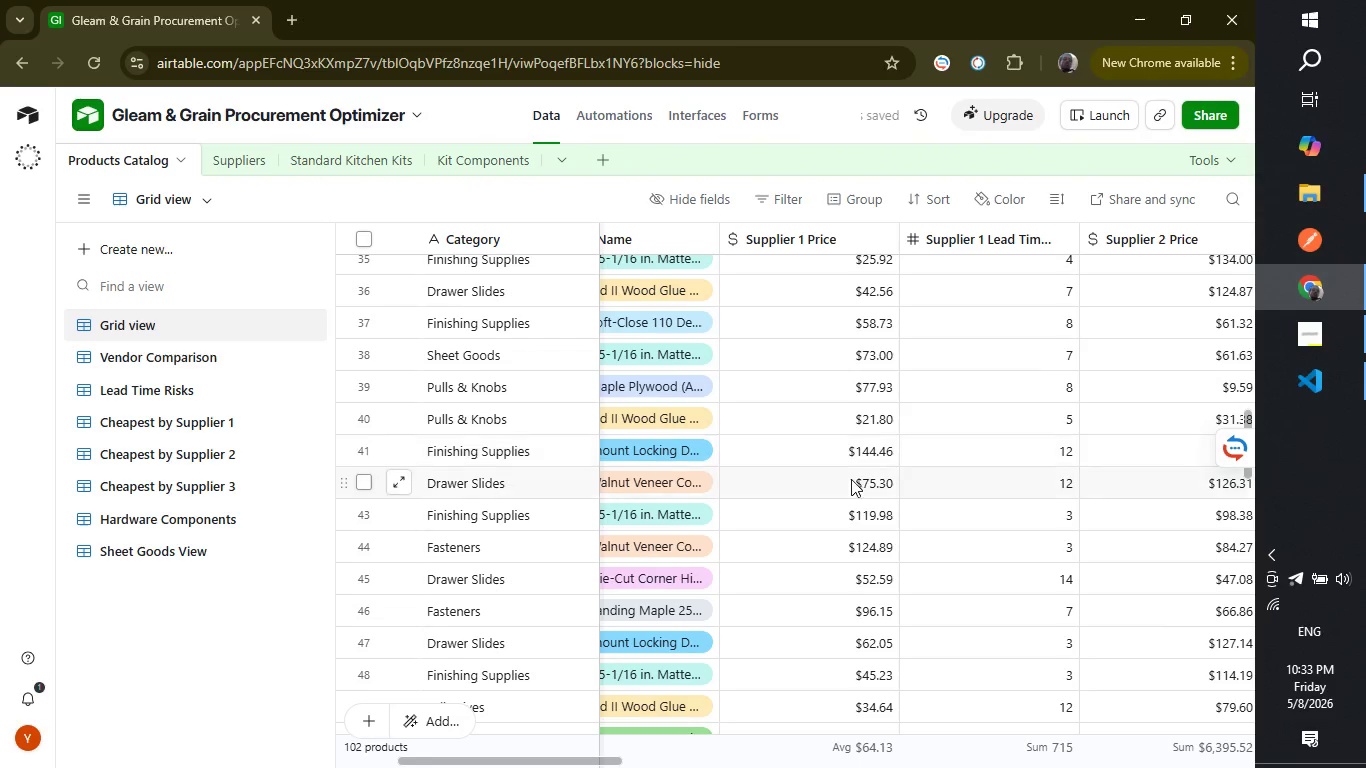 
scroll: coordinate [858, 560], scroll_direction: down, amount: 5.0
 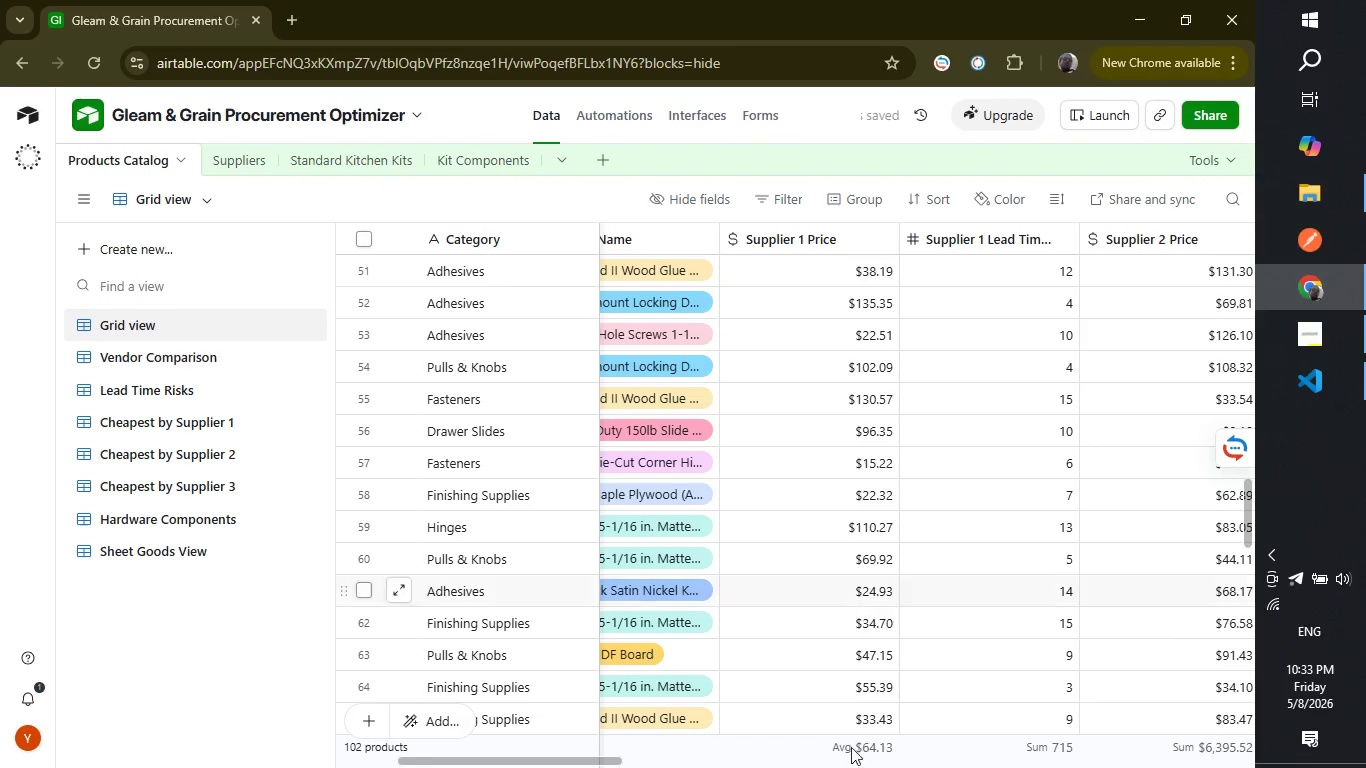 
mouse_move([855, 726])
 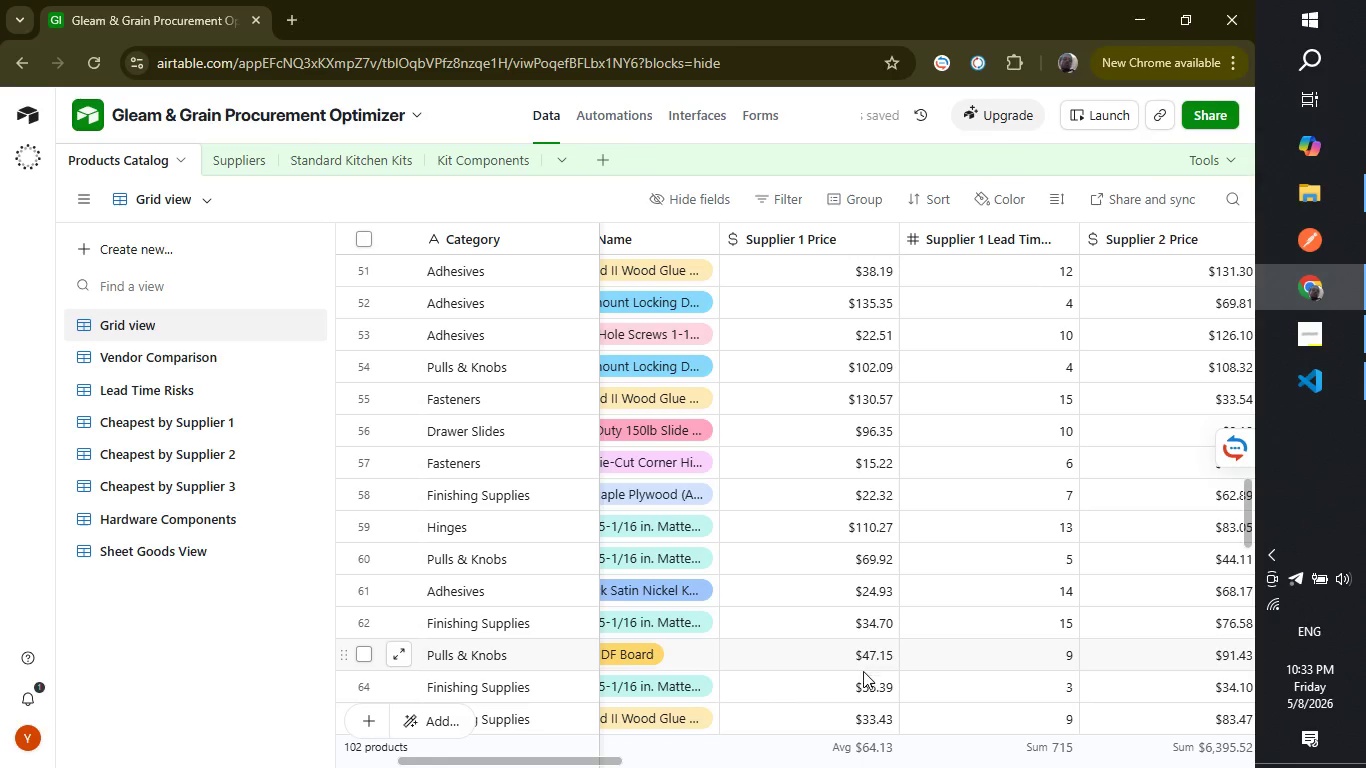 
scroll: coordinate [859, 682], scroll_direction: down, amount: 9.0
 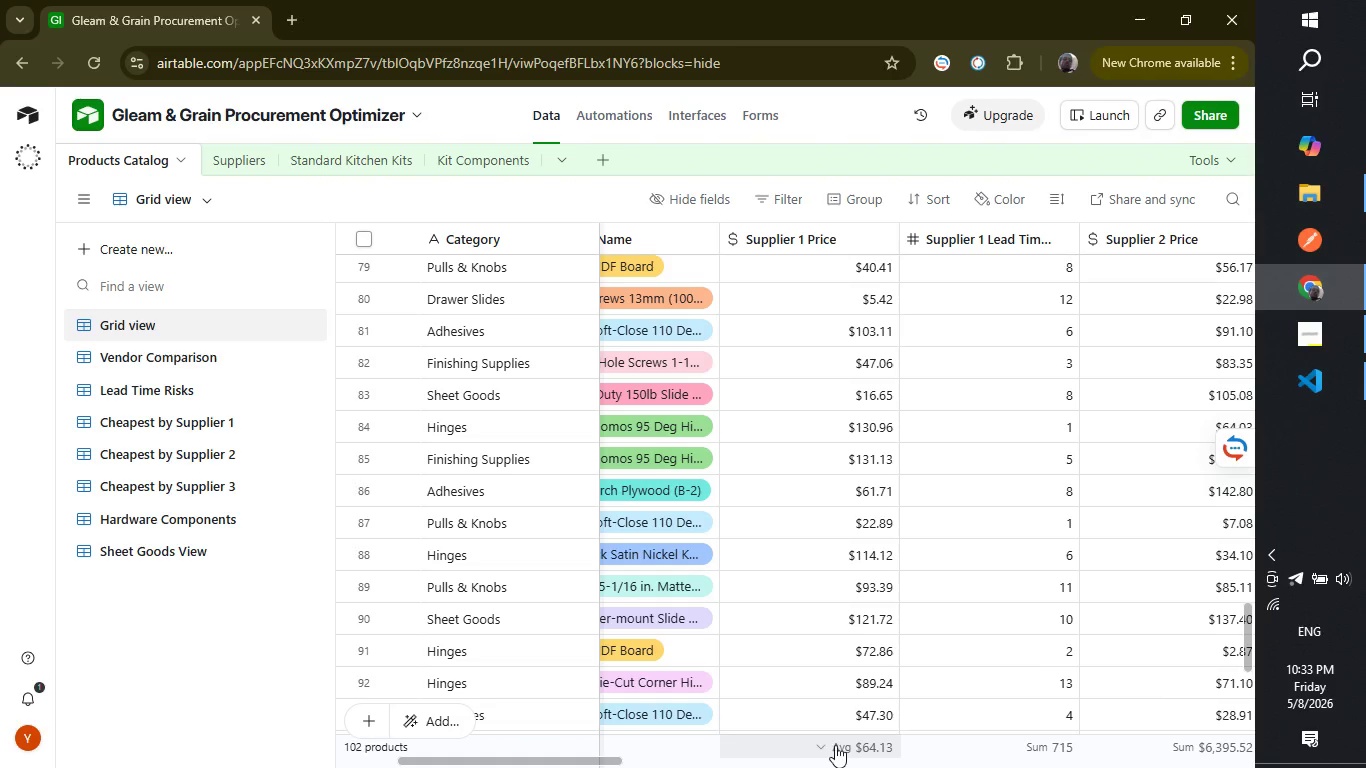 
right_click([847, 745])
 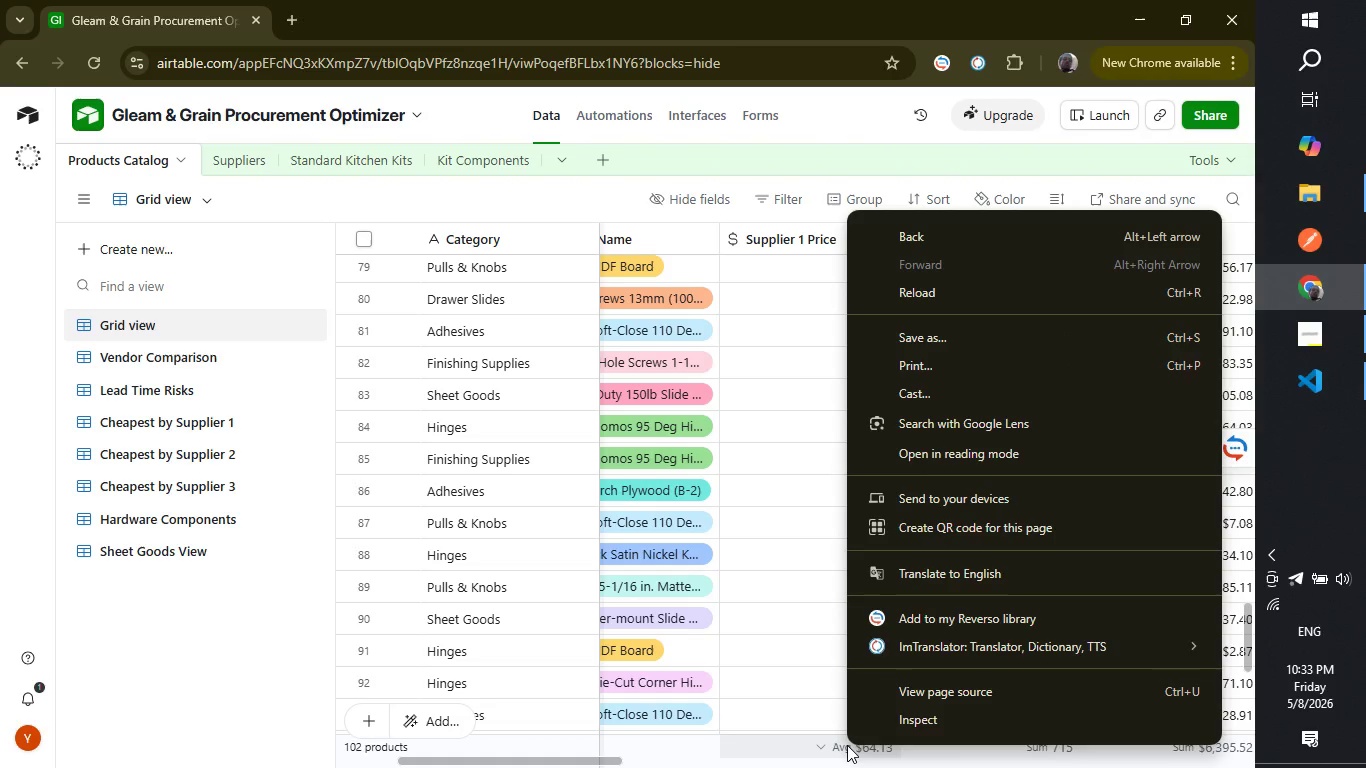 
left_click([847, 745])
 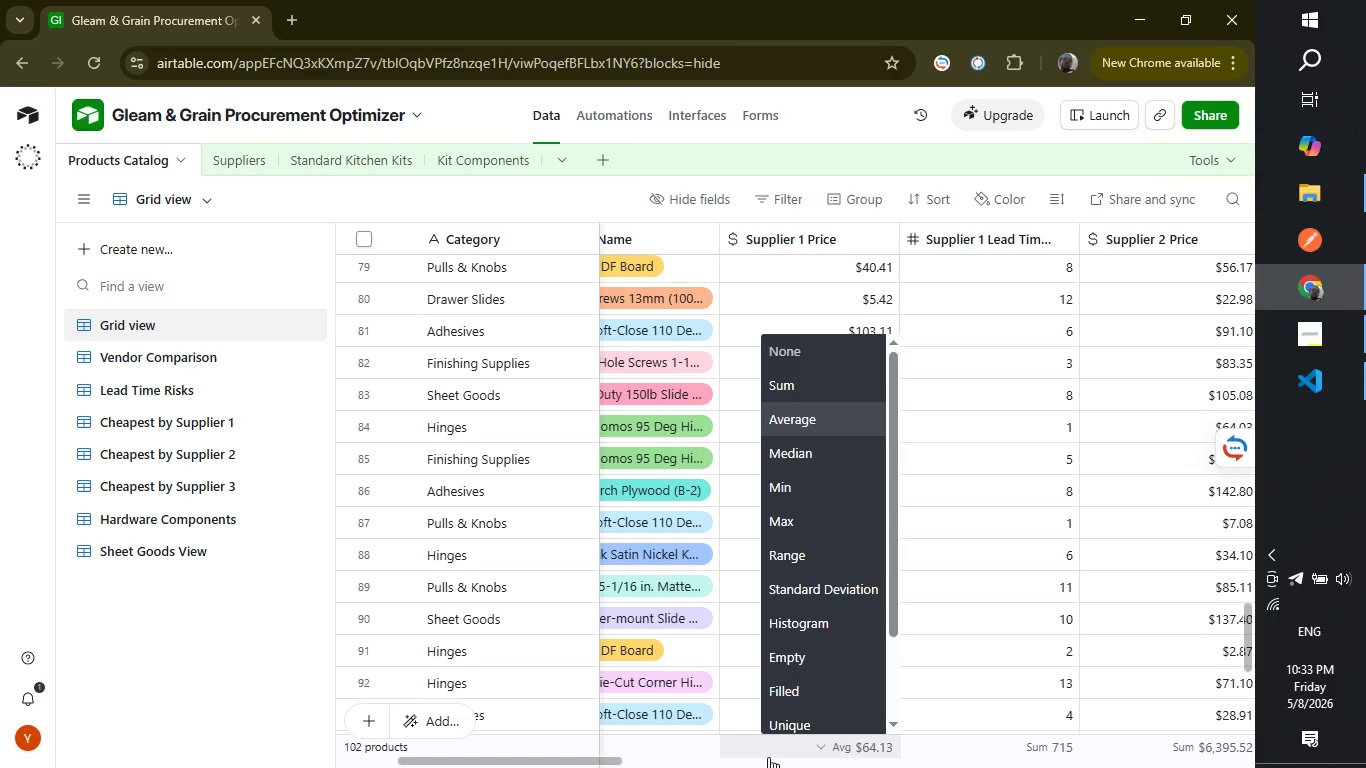 
left_click([766, 757])
 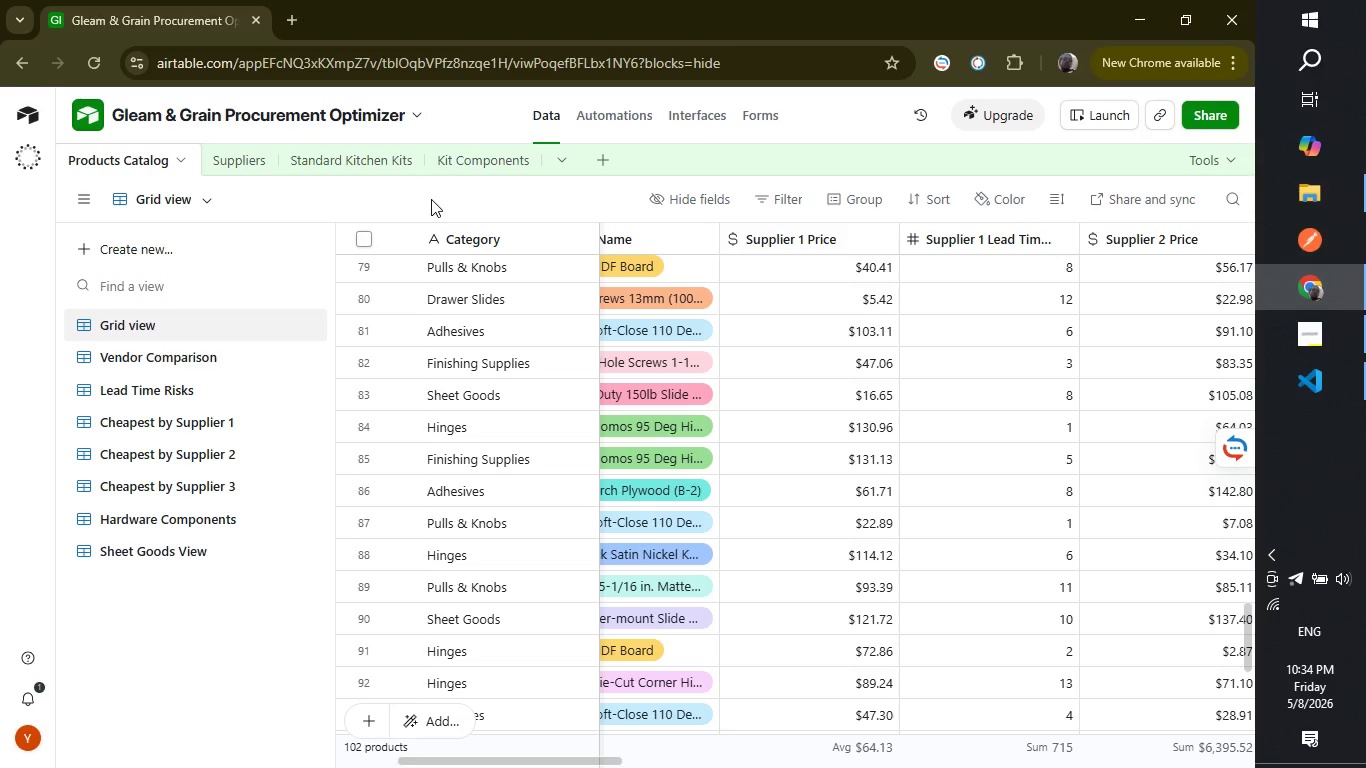 
wait(63.06)
 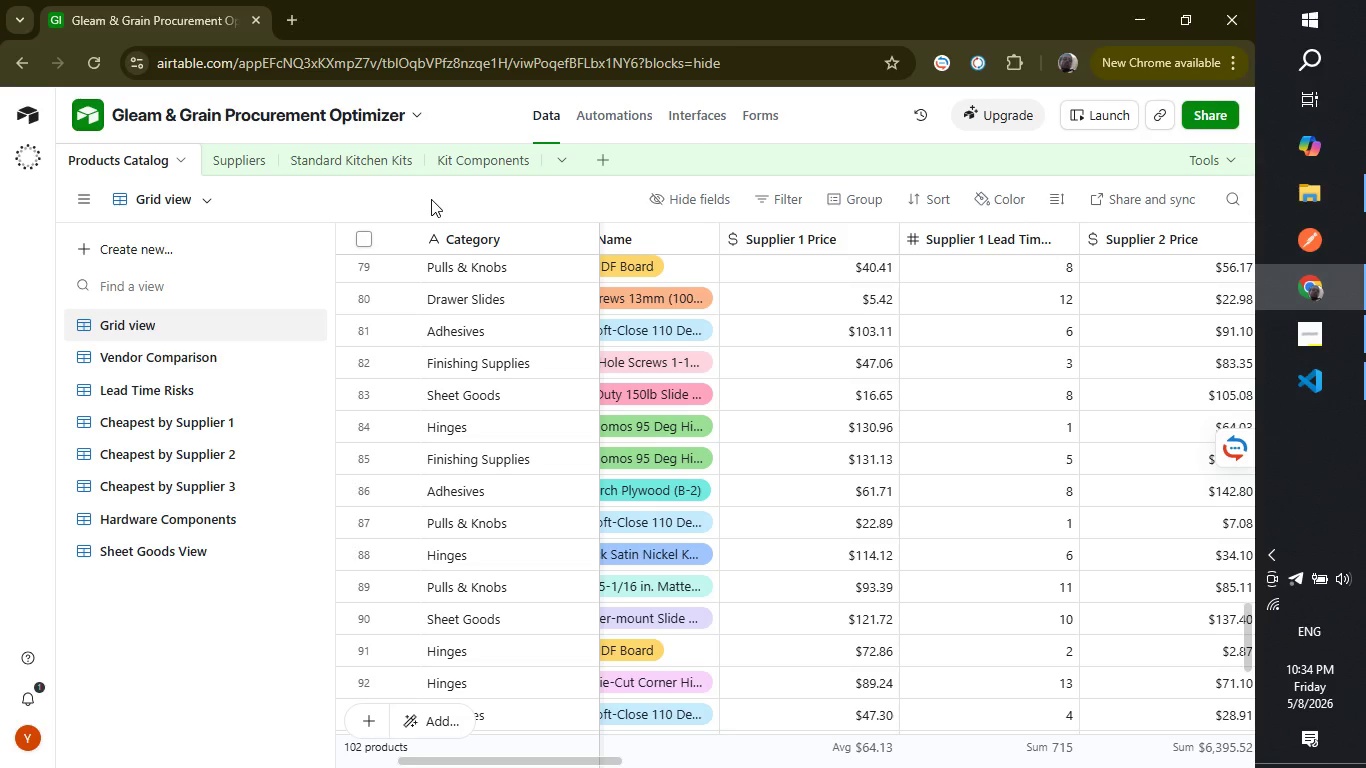 
left_click([228, 164])
 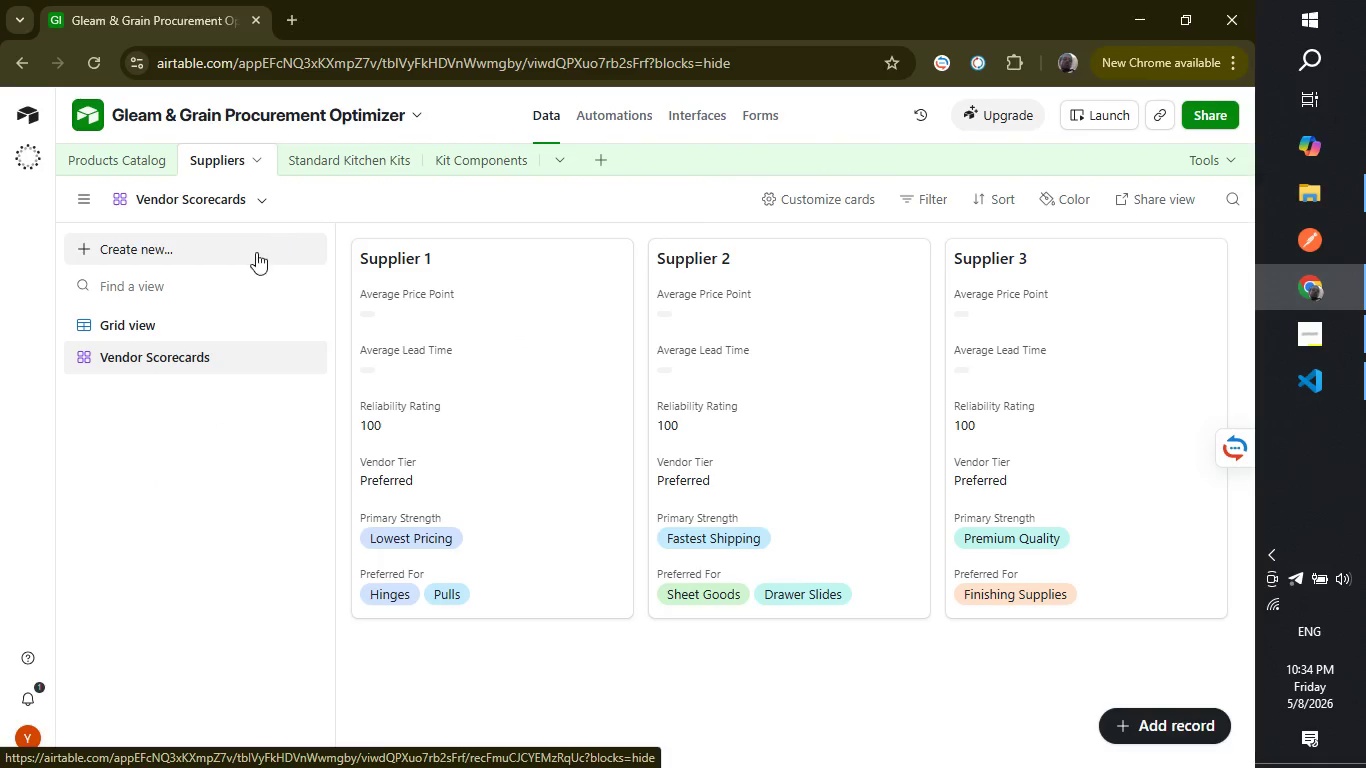 
left_click([220, 320])
 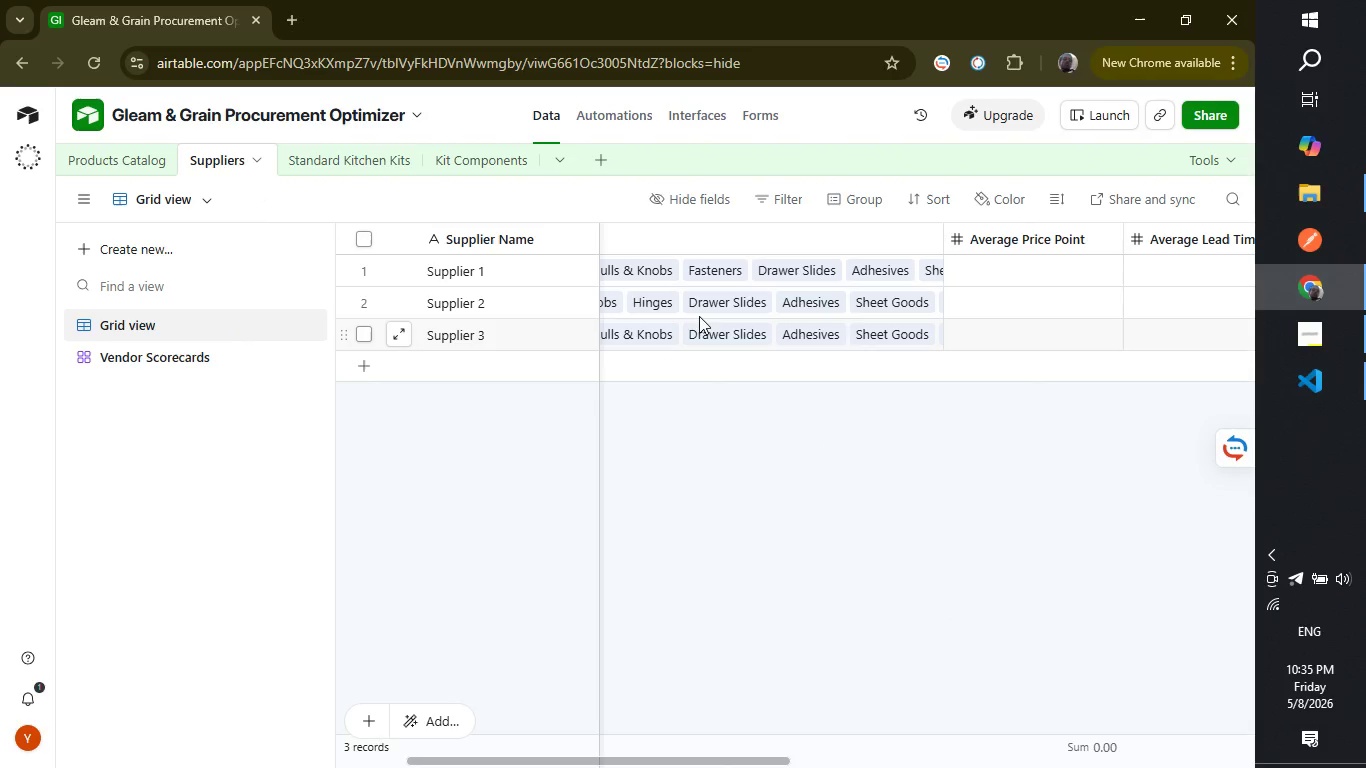 
left_click([993, 272])
 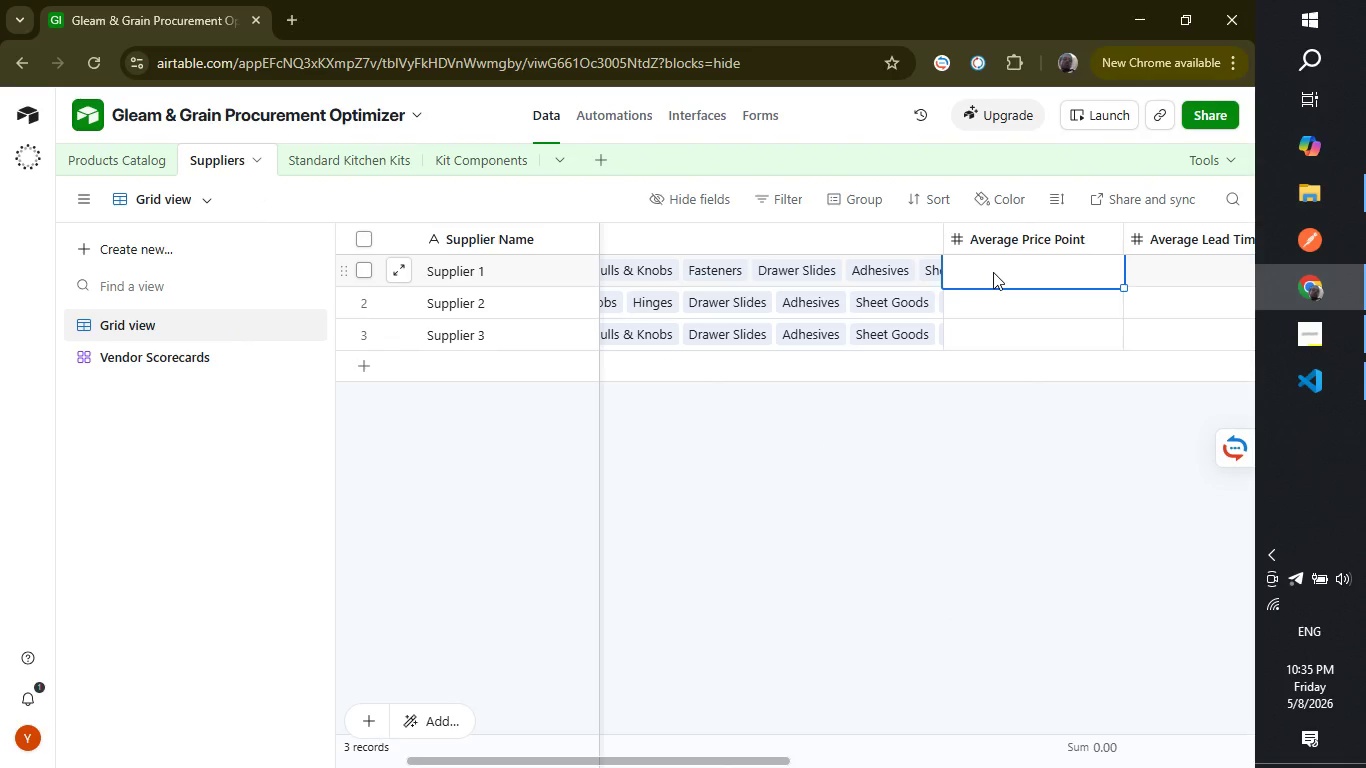 
type(64.13)
 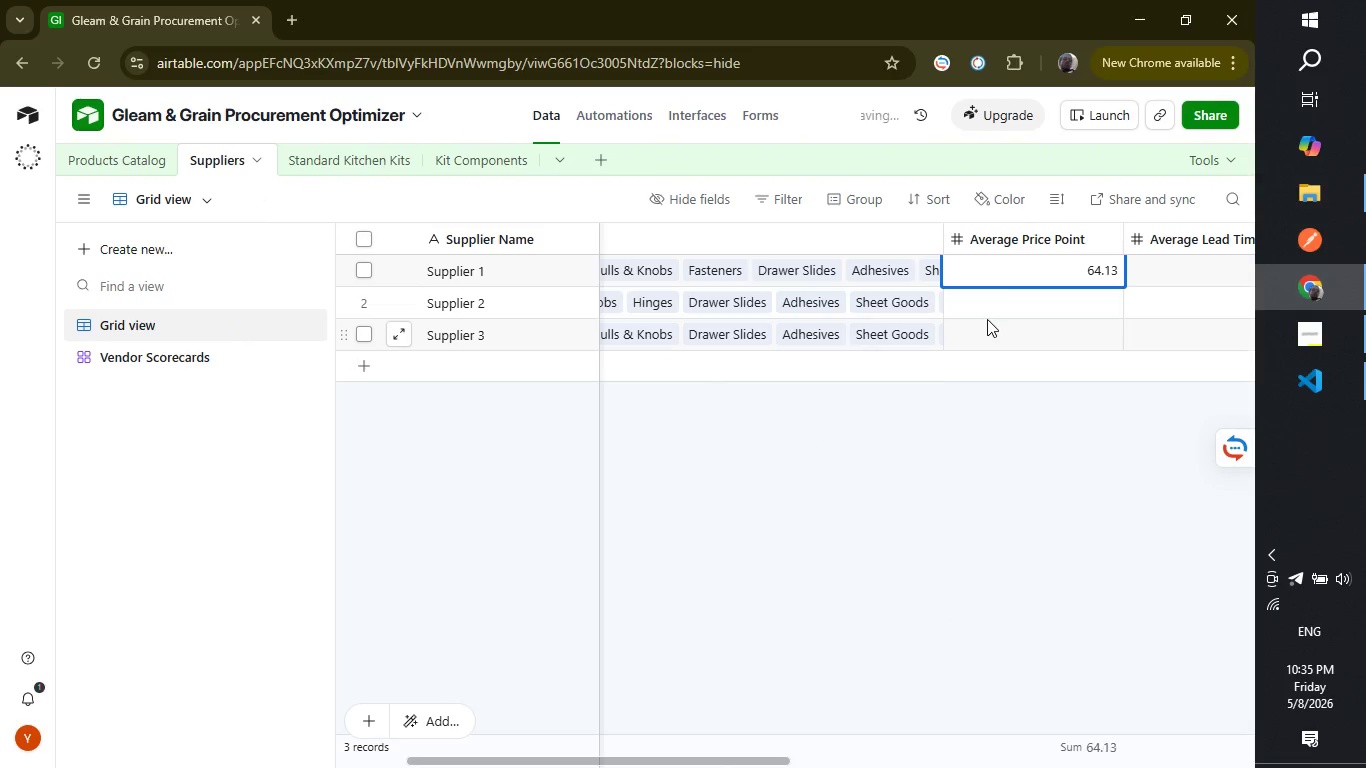 
left_click([998, 308])
 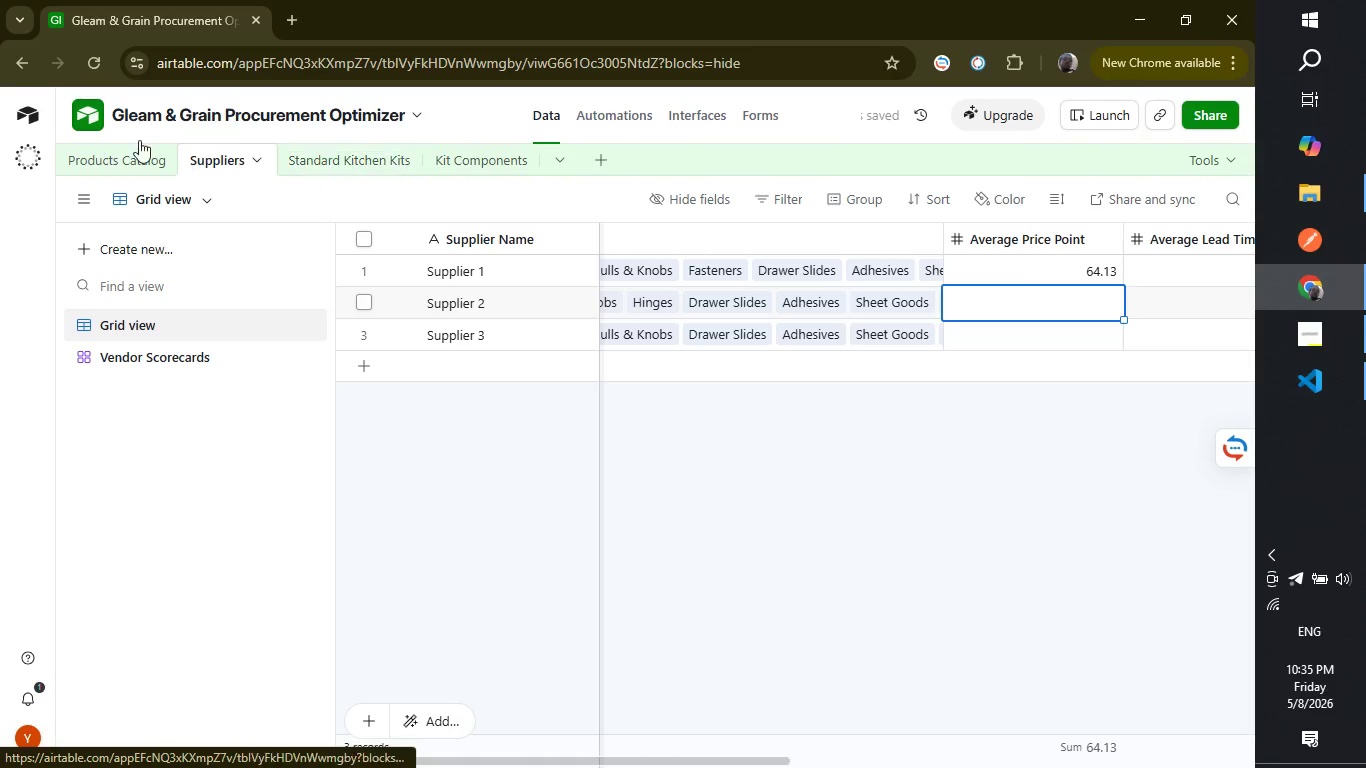 
left_click([98, 151])
 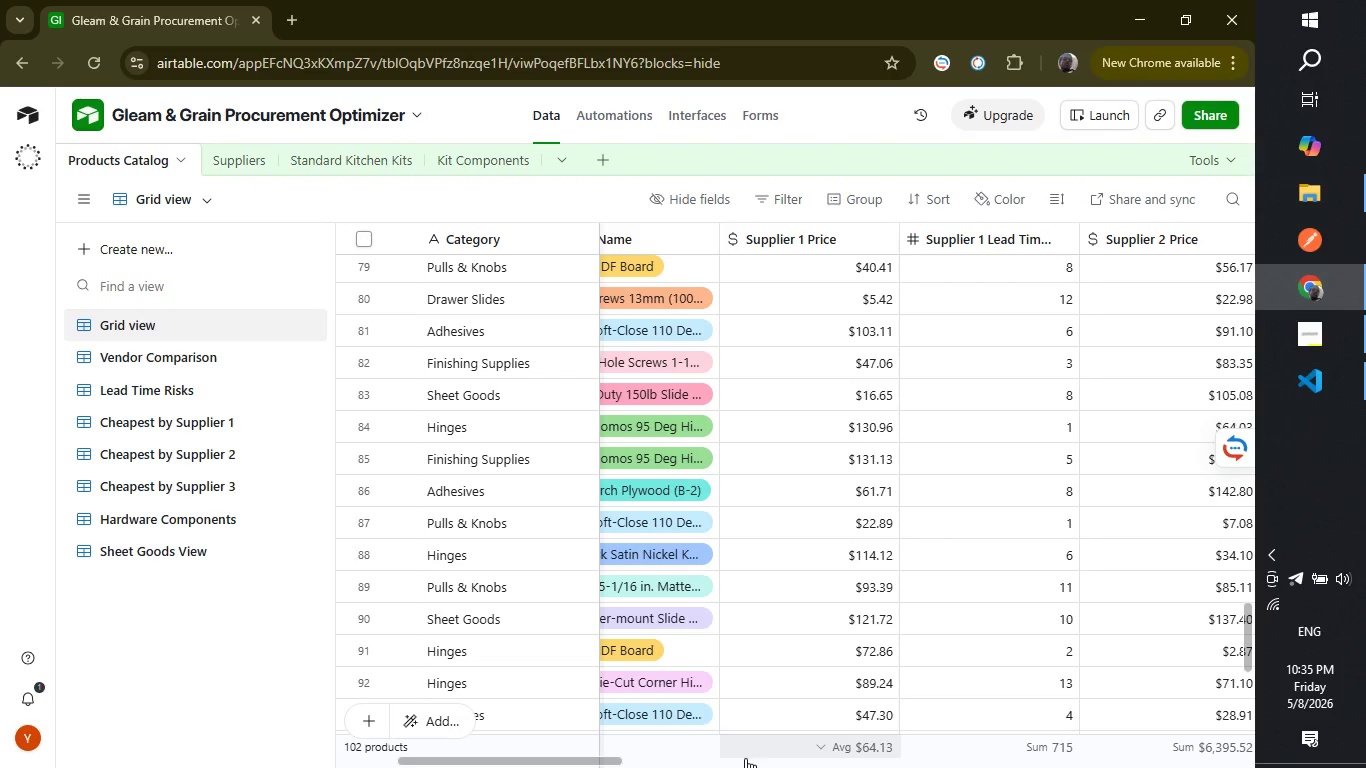 
wait(5.39)
 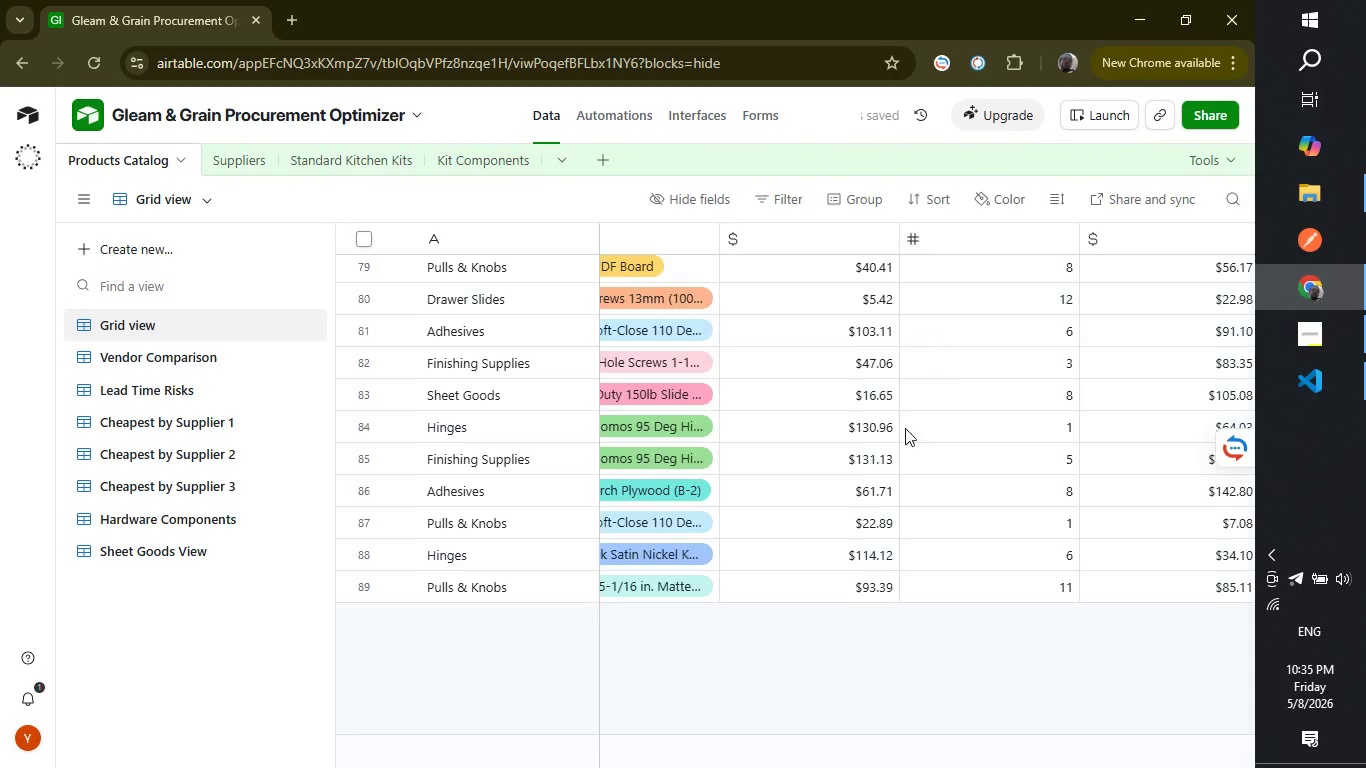 
left_click_drag(start_coordinate=[581, 758], to_coordinate=[610, 766])
 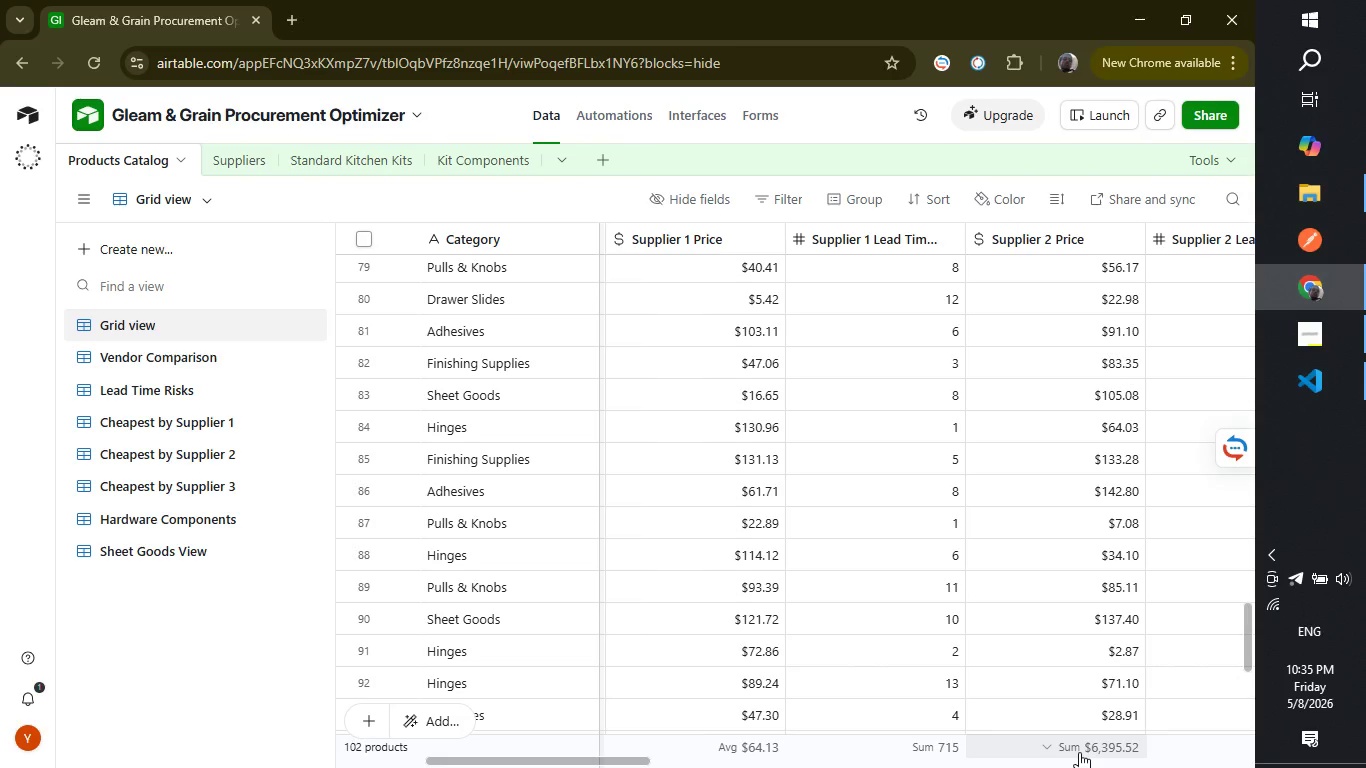 
left_click([1079, 752])
 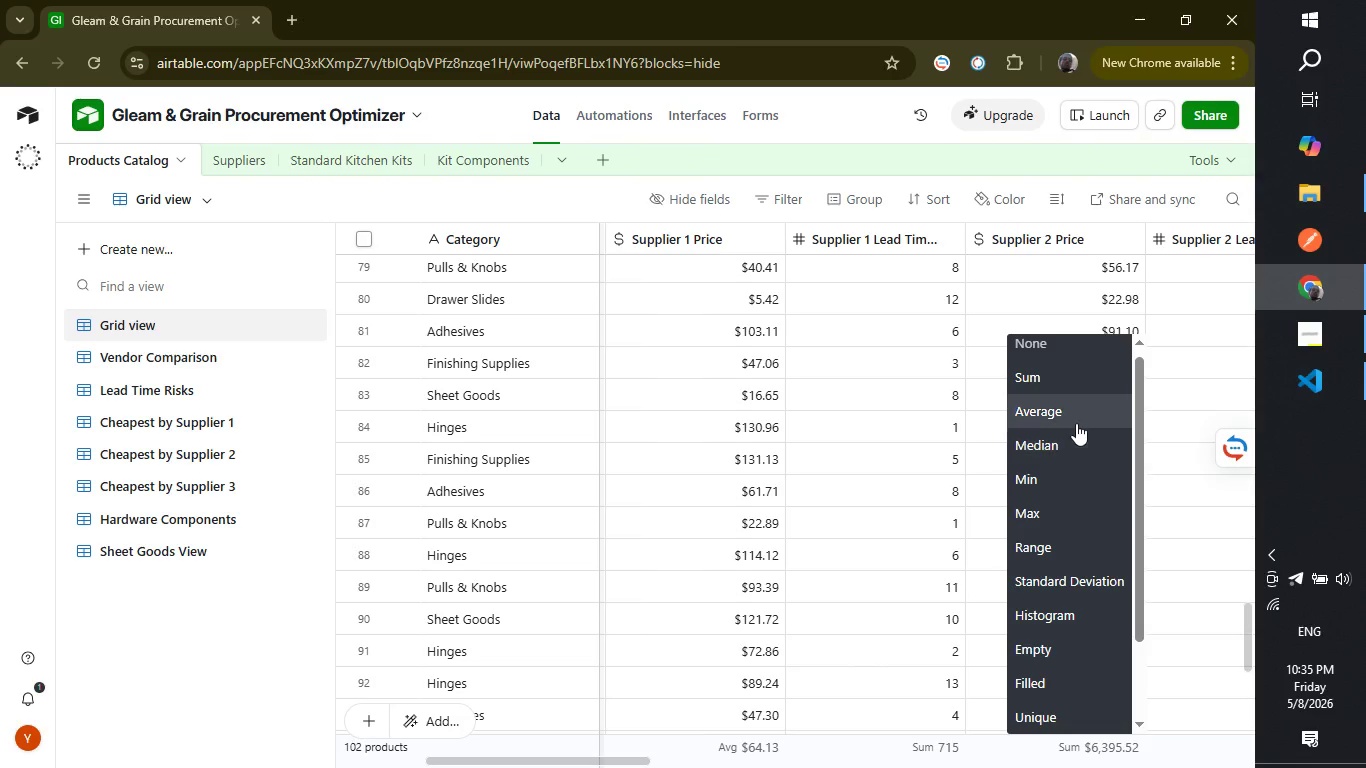 
left_click([1074, 419])
 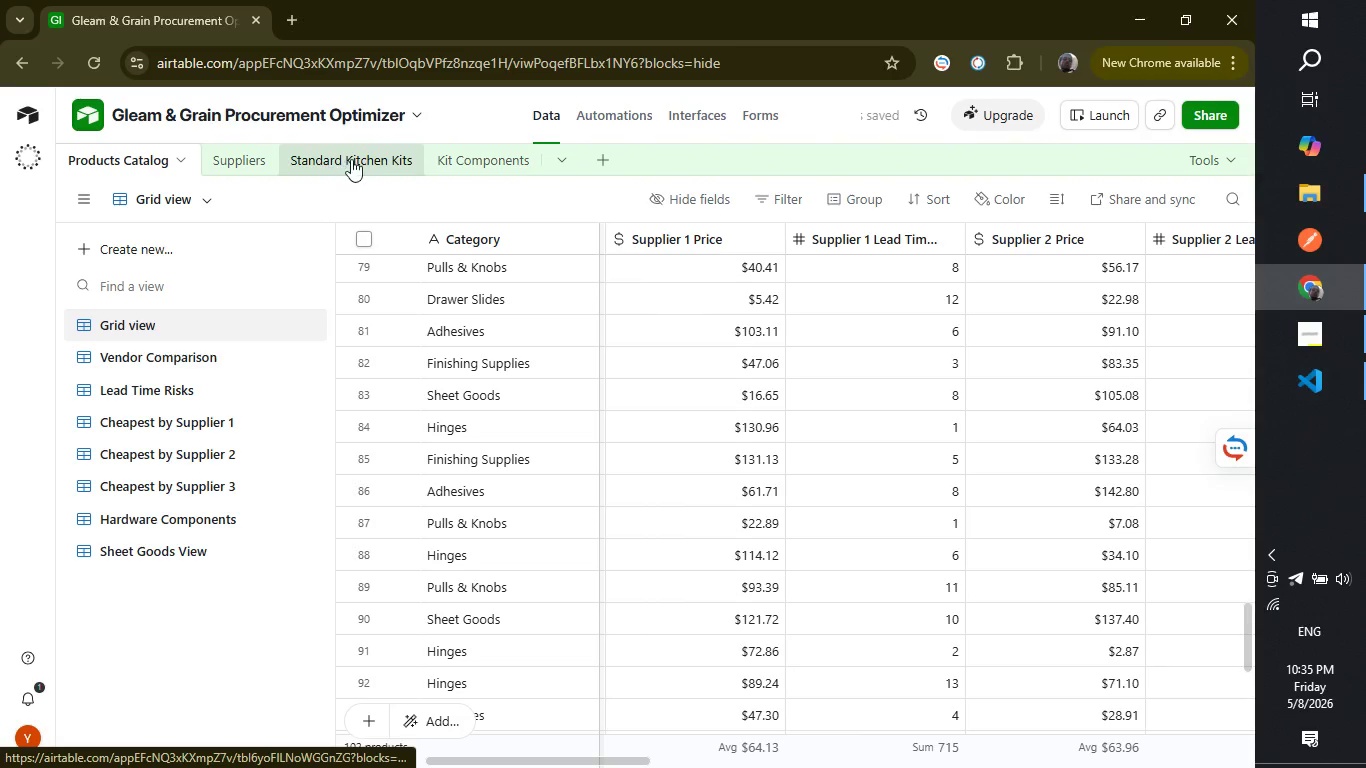 
wait(6.12)
 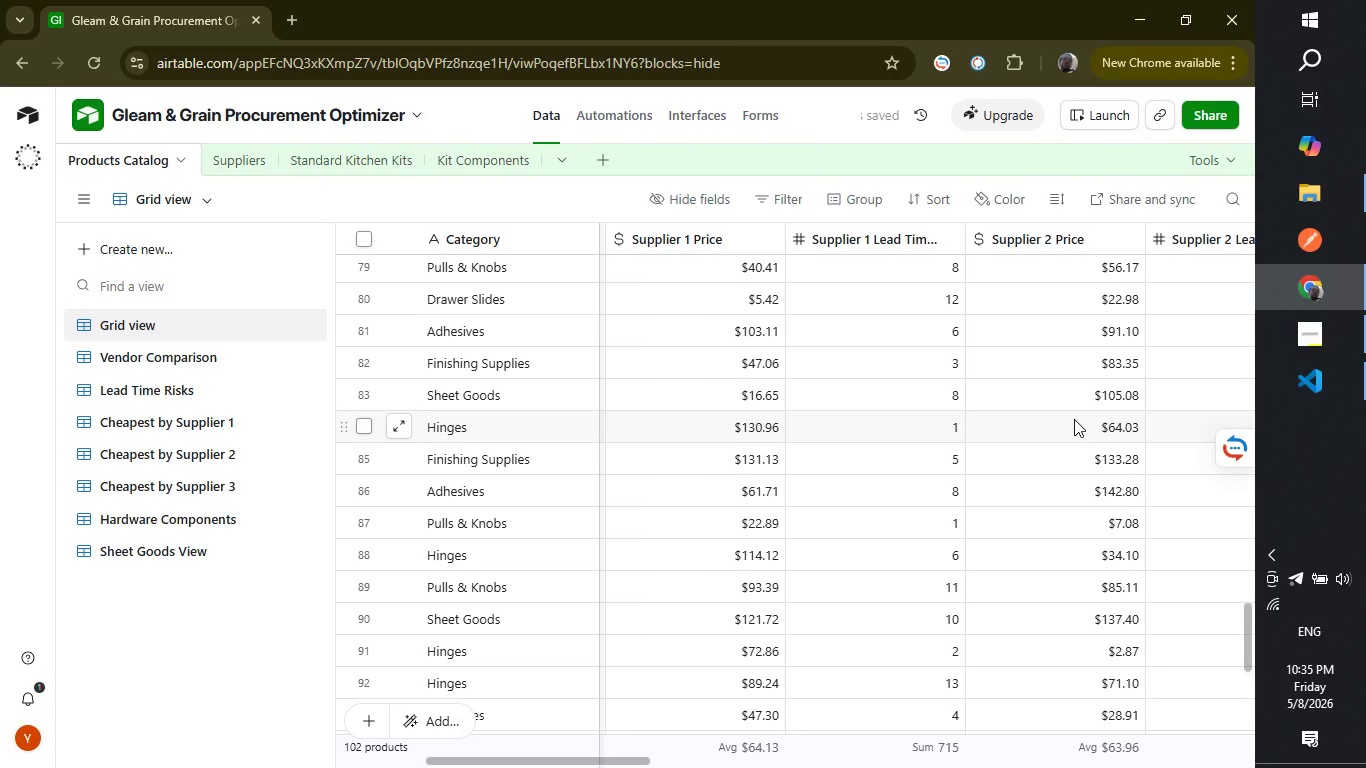 
left_click([225, 158])
 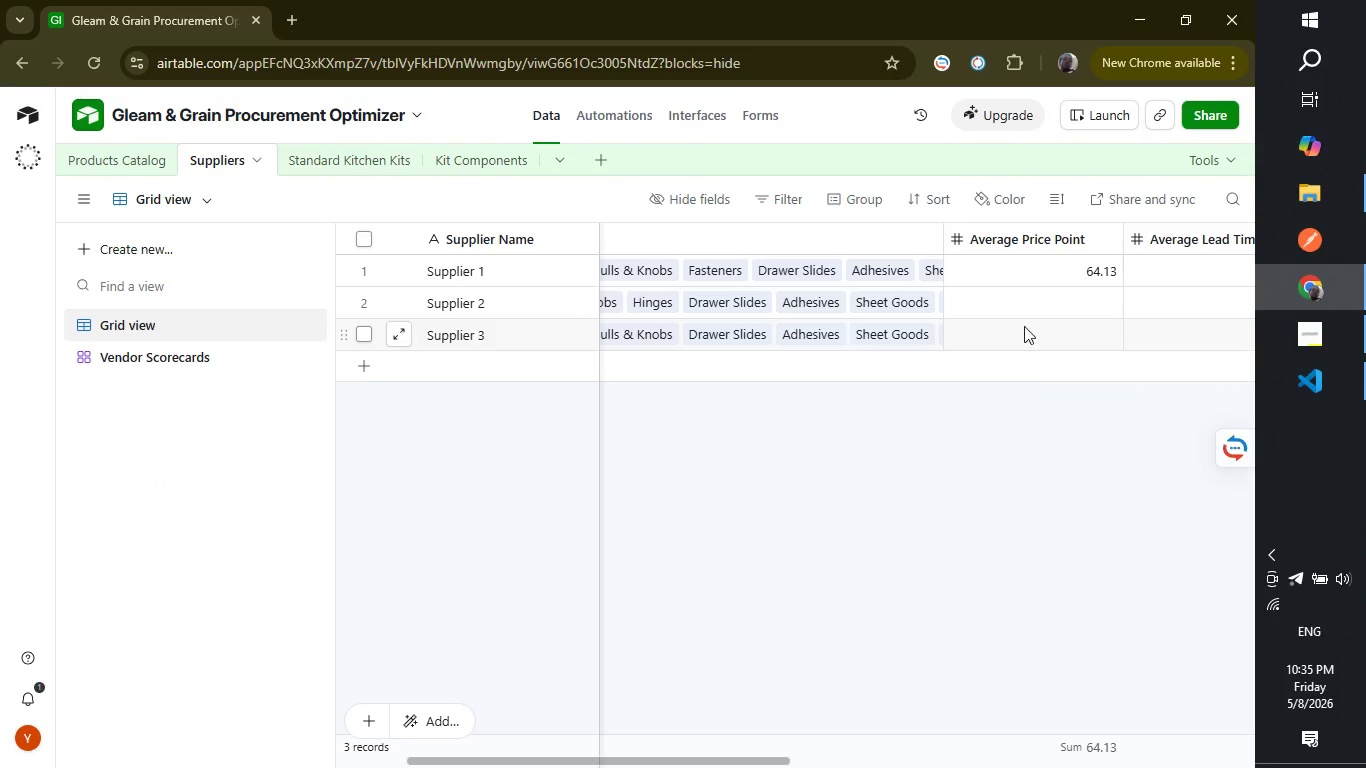 
left_click([1113, 301])
 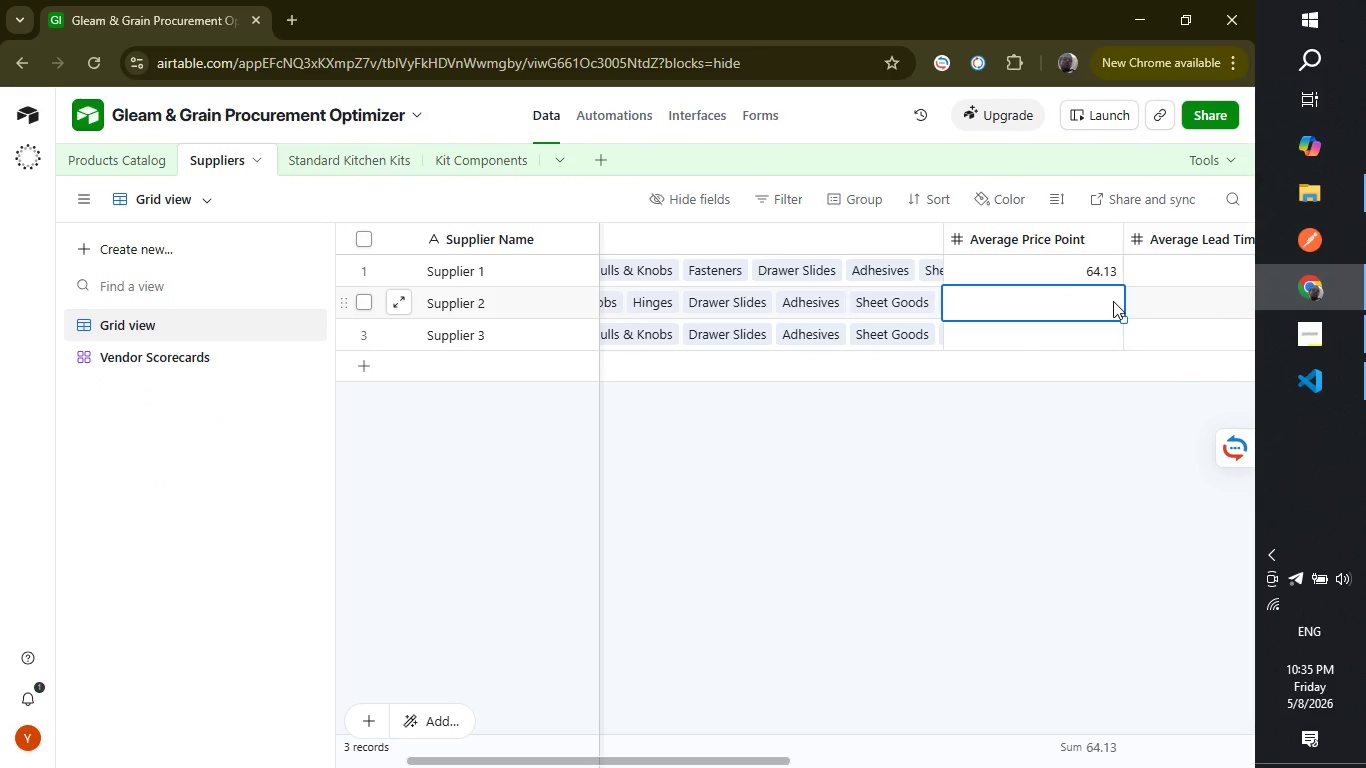 
type(63.96)
 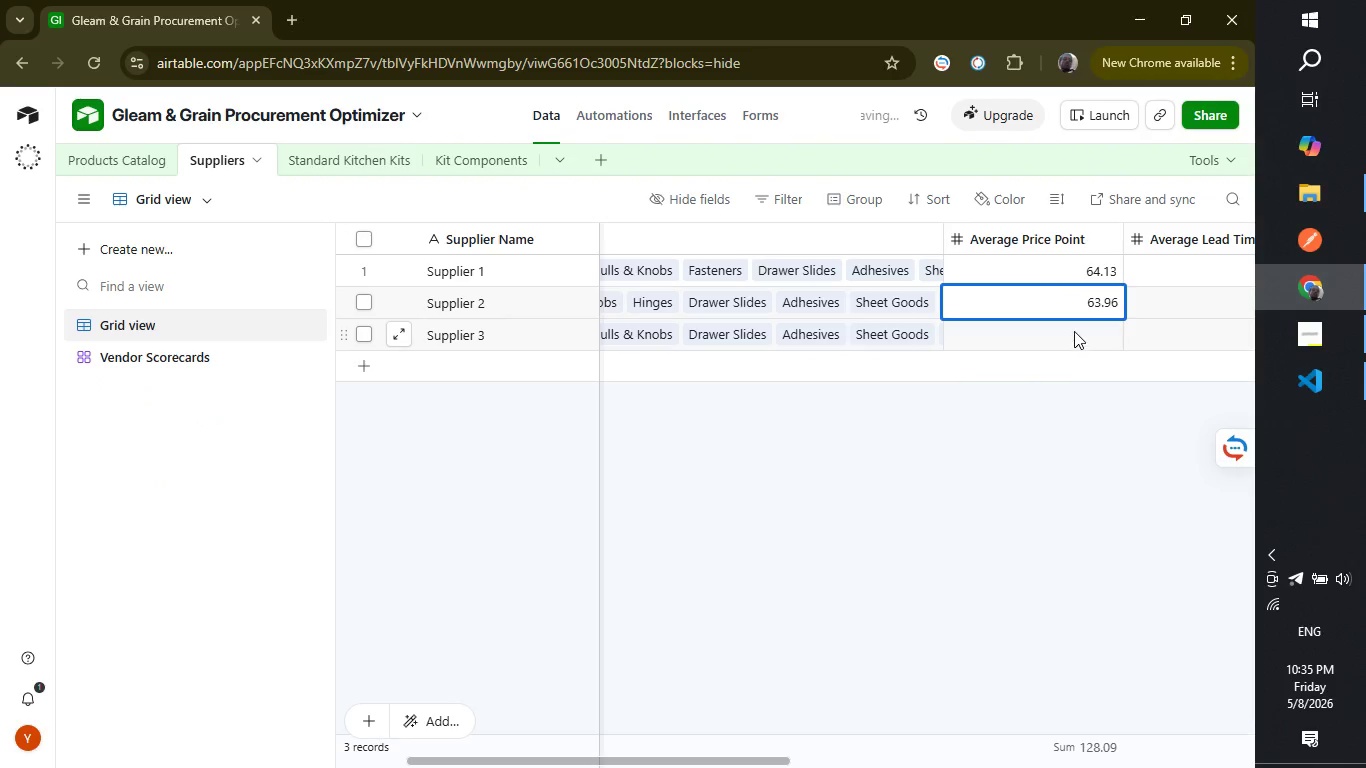 
left_click([1074, 330])
 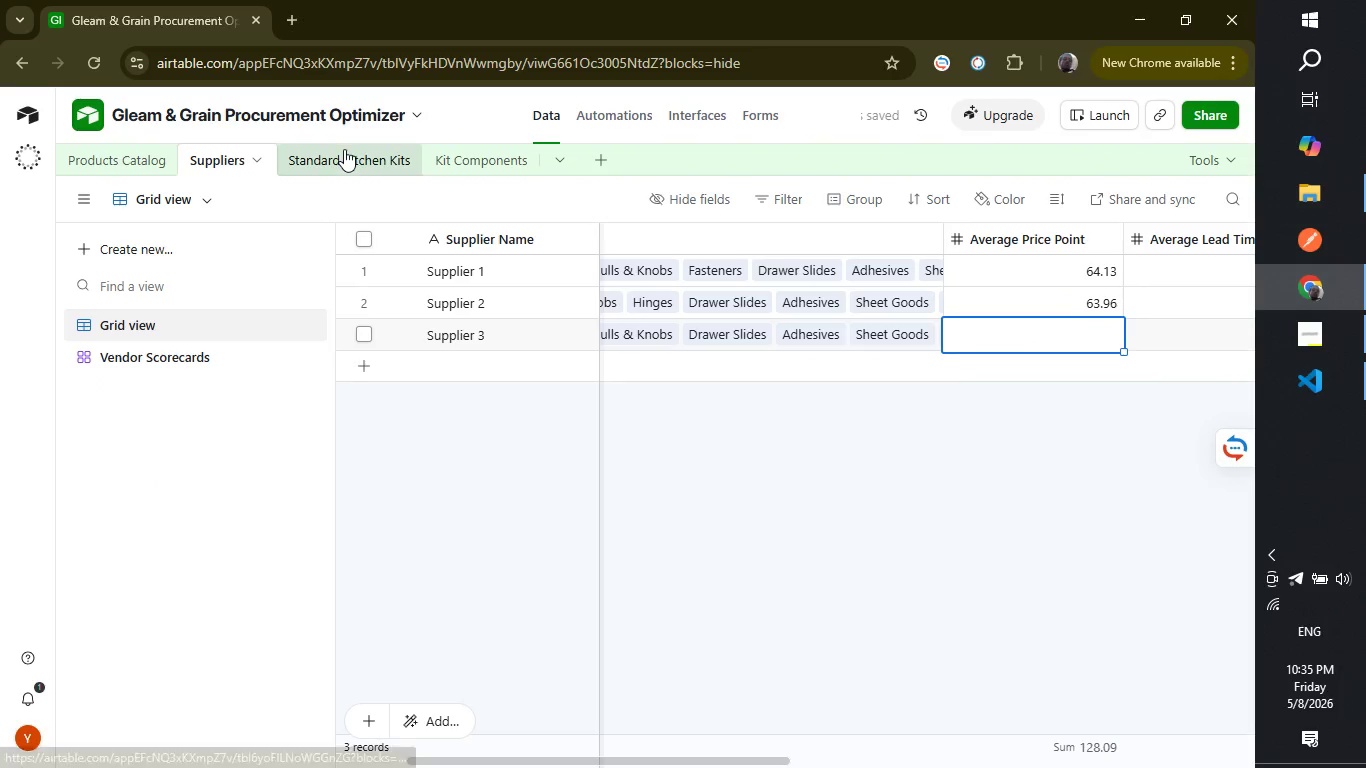 
left_click([349, 147])
 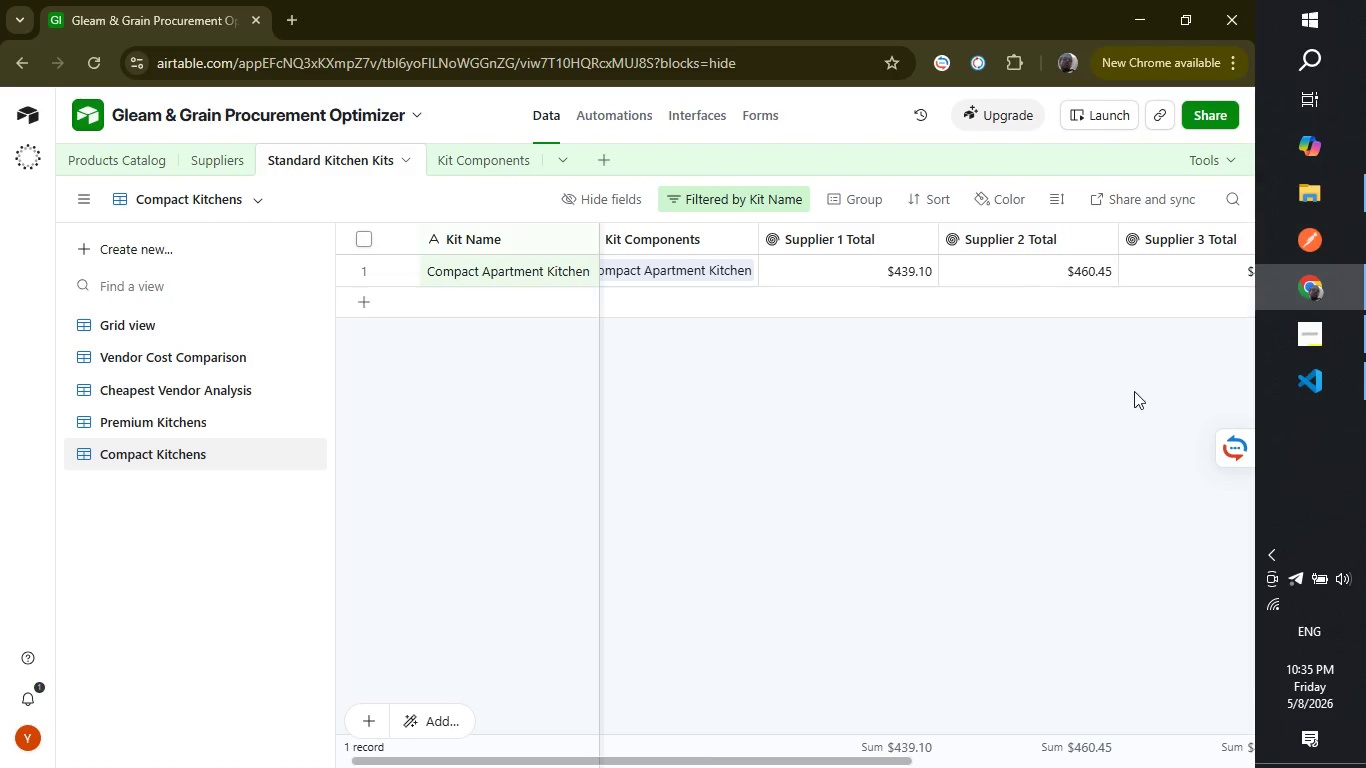 
wait(7.01)
 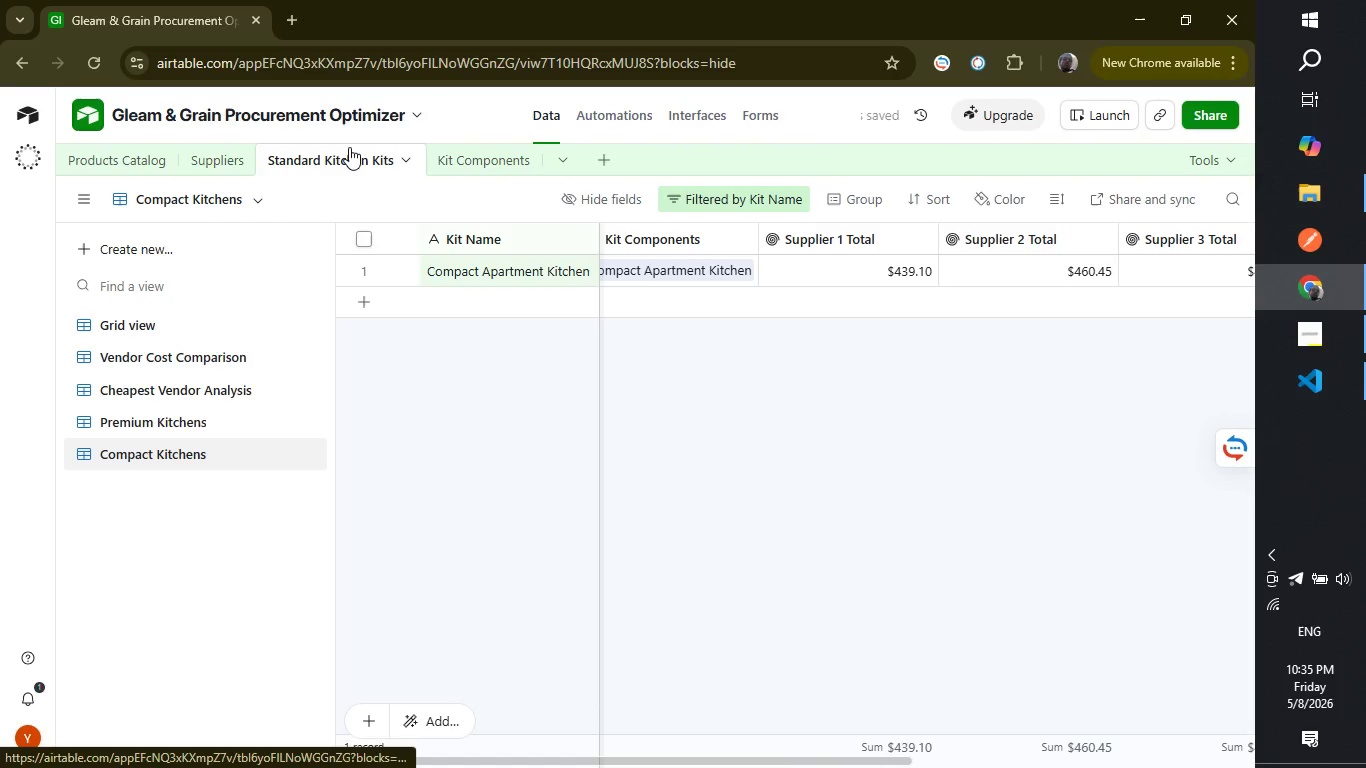 
left_click_drag(start_coordinate=[851, 761], to_coordinate=[838, 756])
 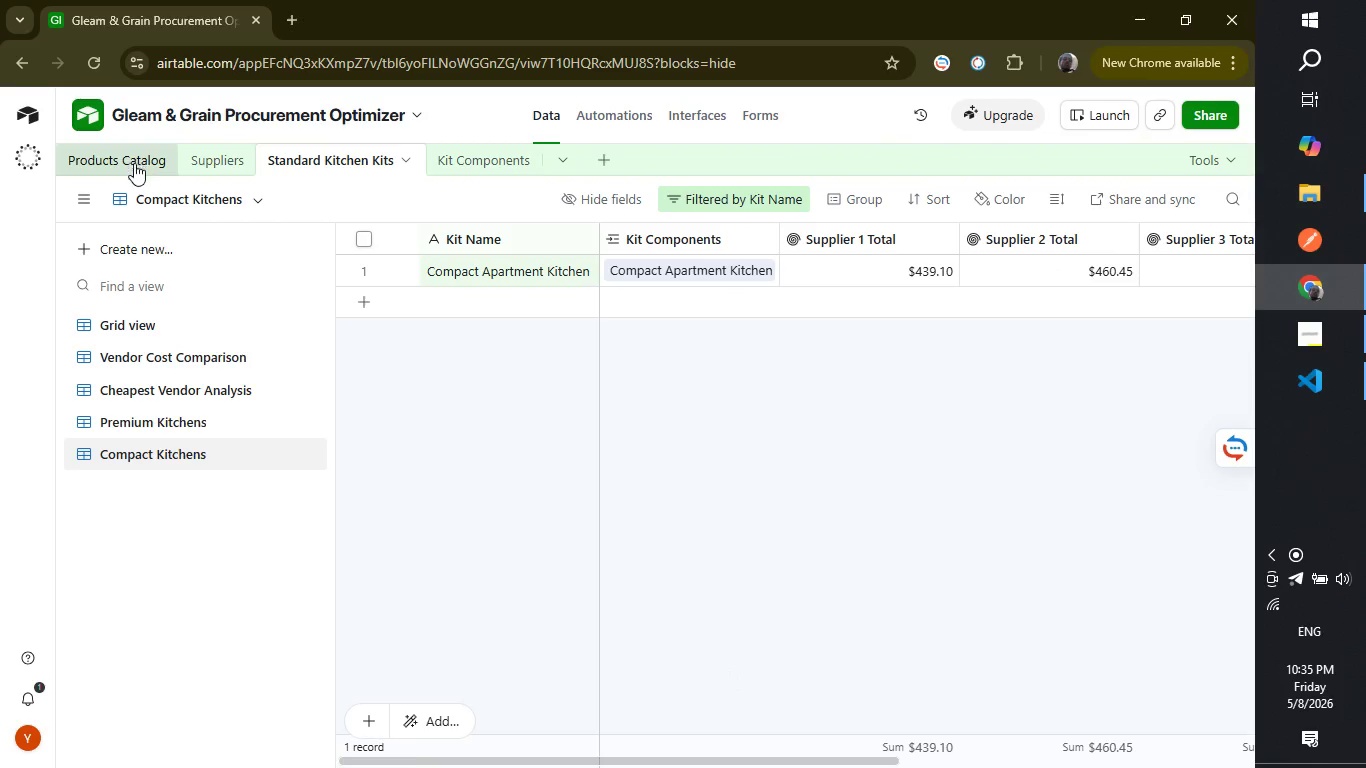 
left_click([134, 170])
 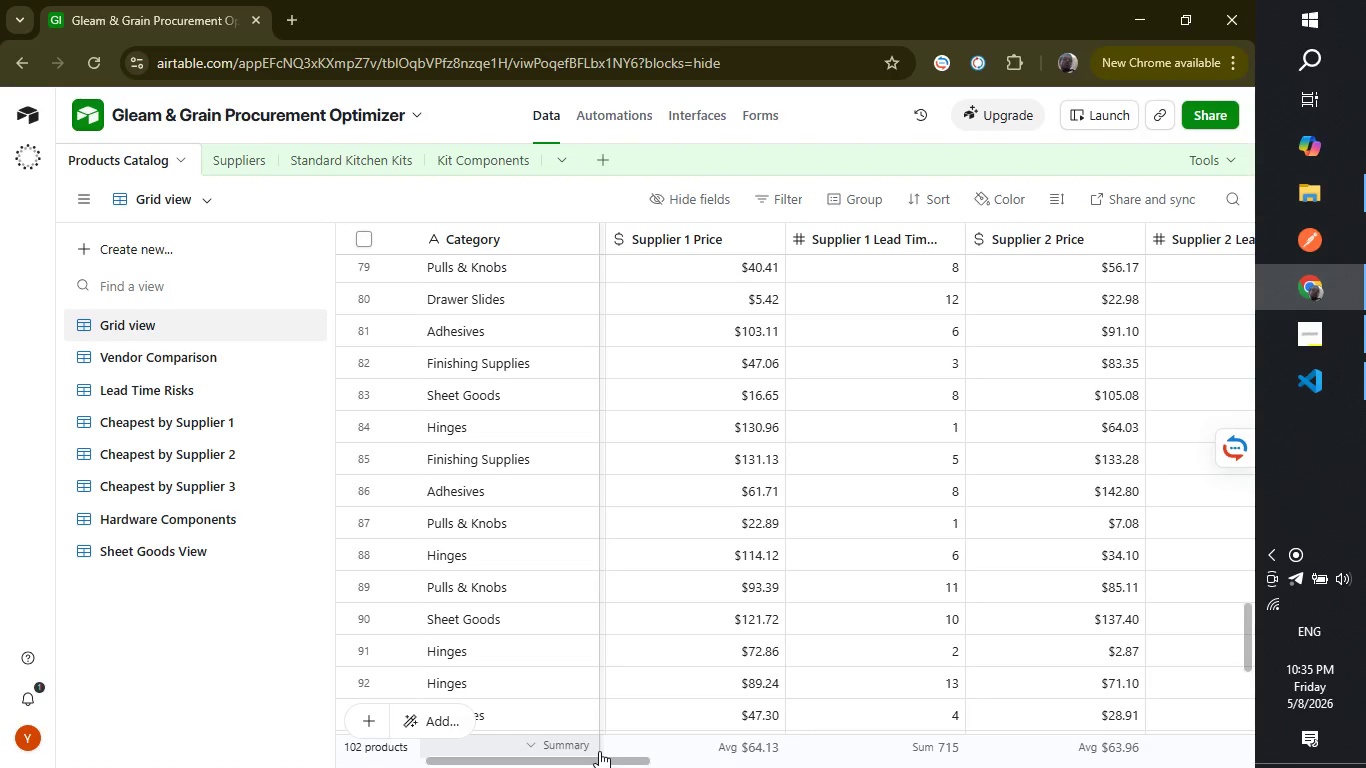 
left_click_drag(start_coordinate=[597, 764], to_coordinate=[720, 767])
 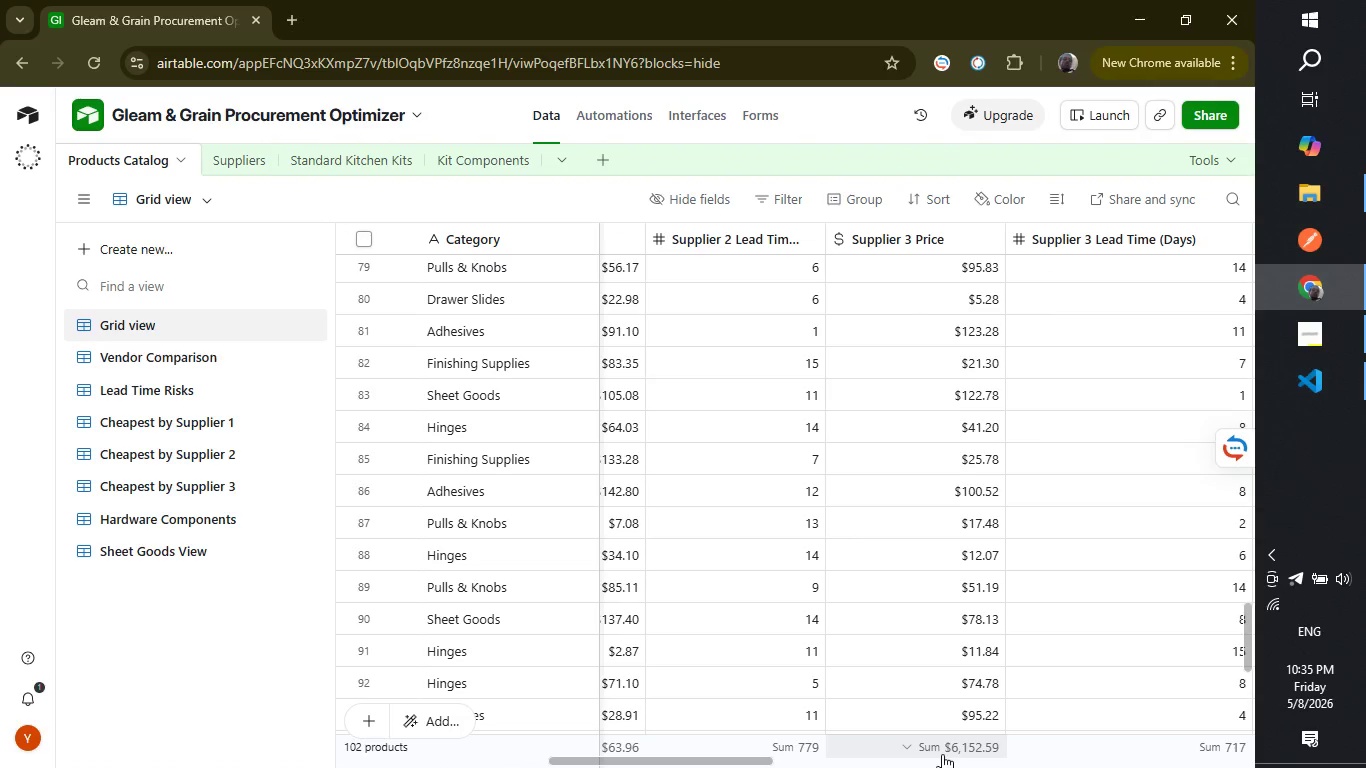 
left_click([944, 754])
 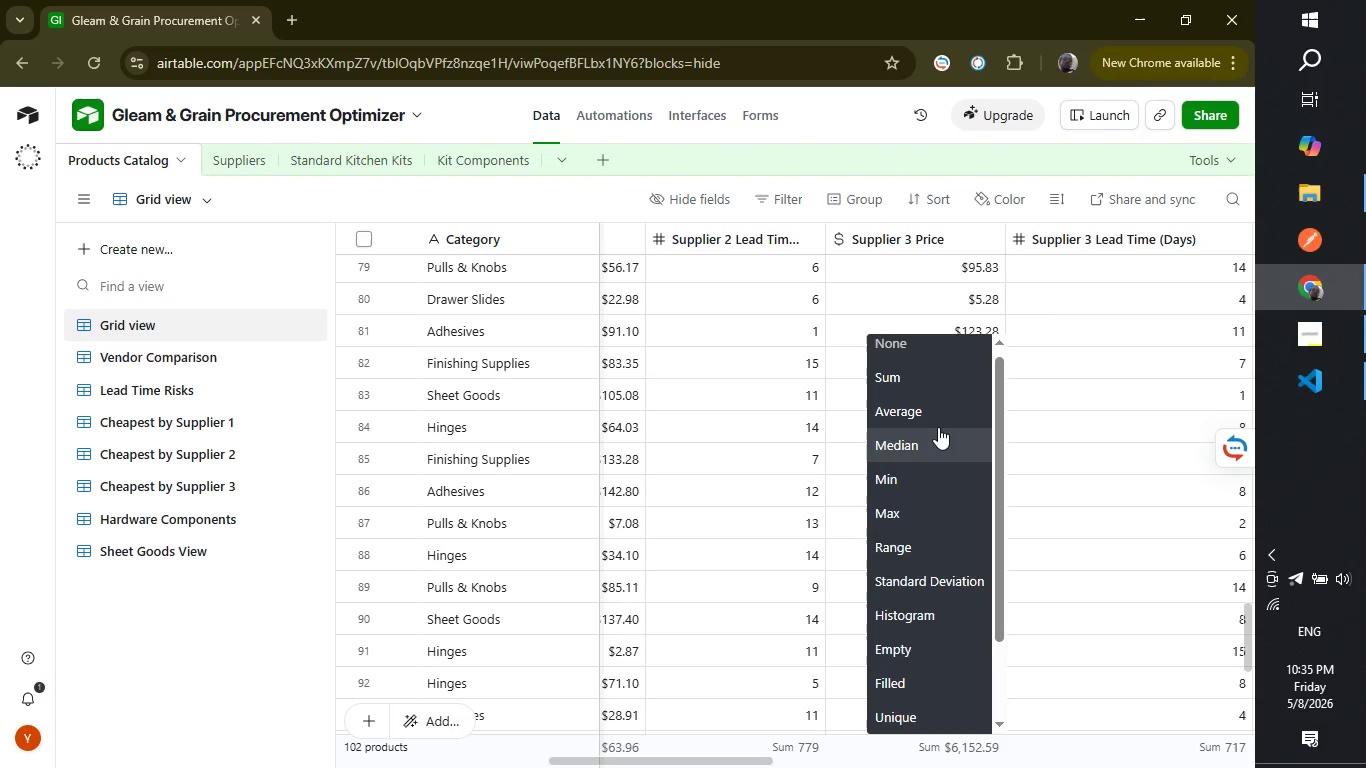 
left_click([936, 414])
 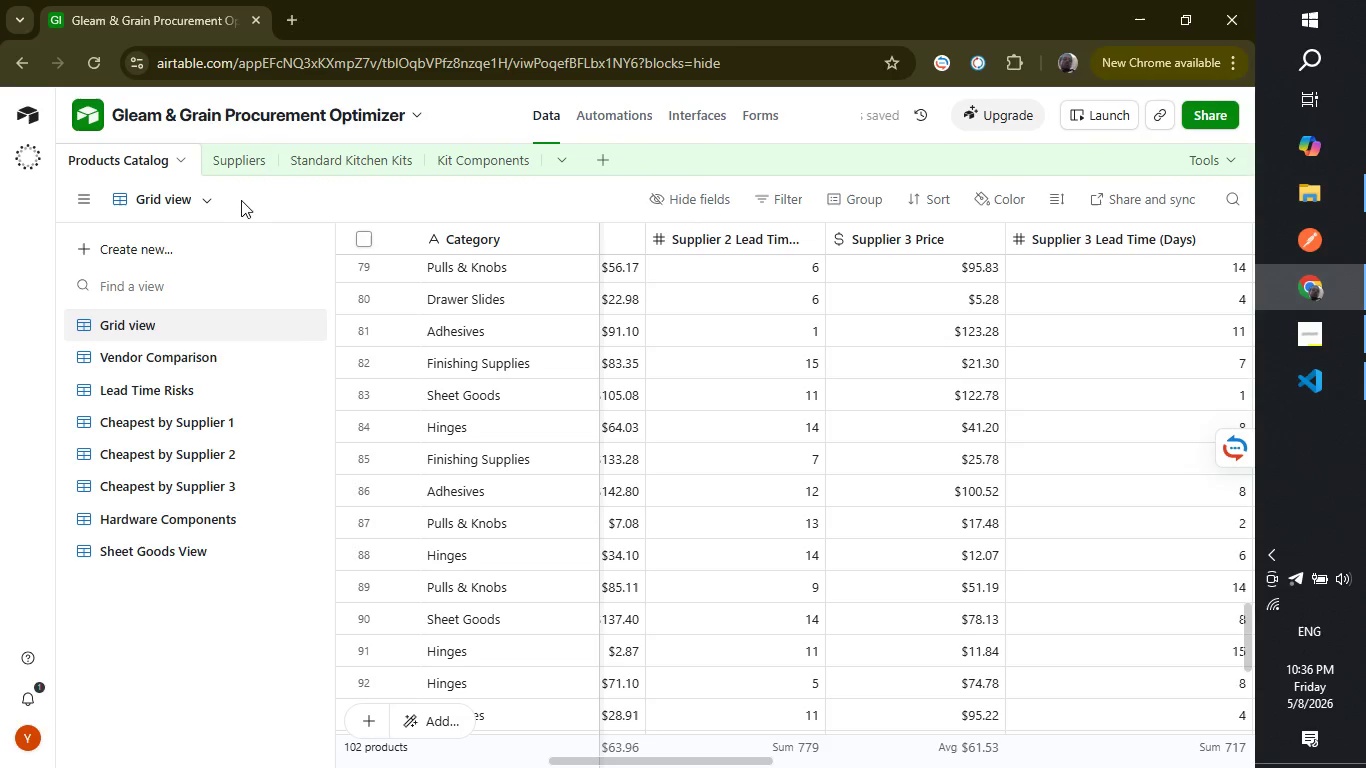 
left_click([242, 167])
 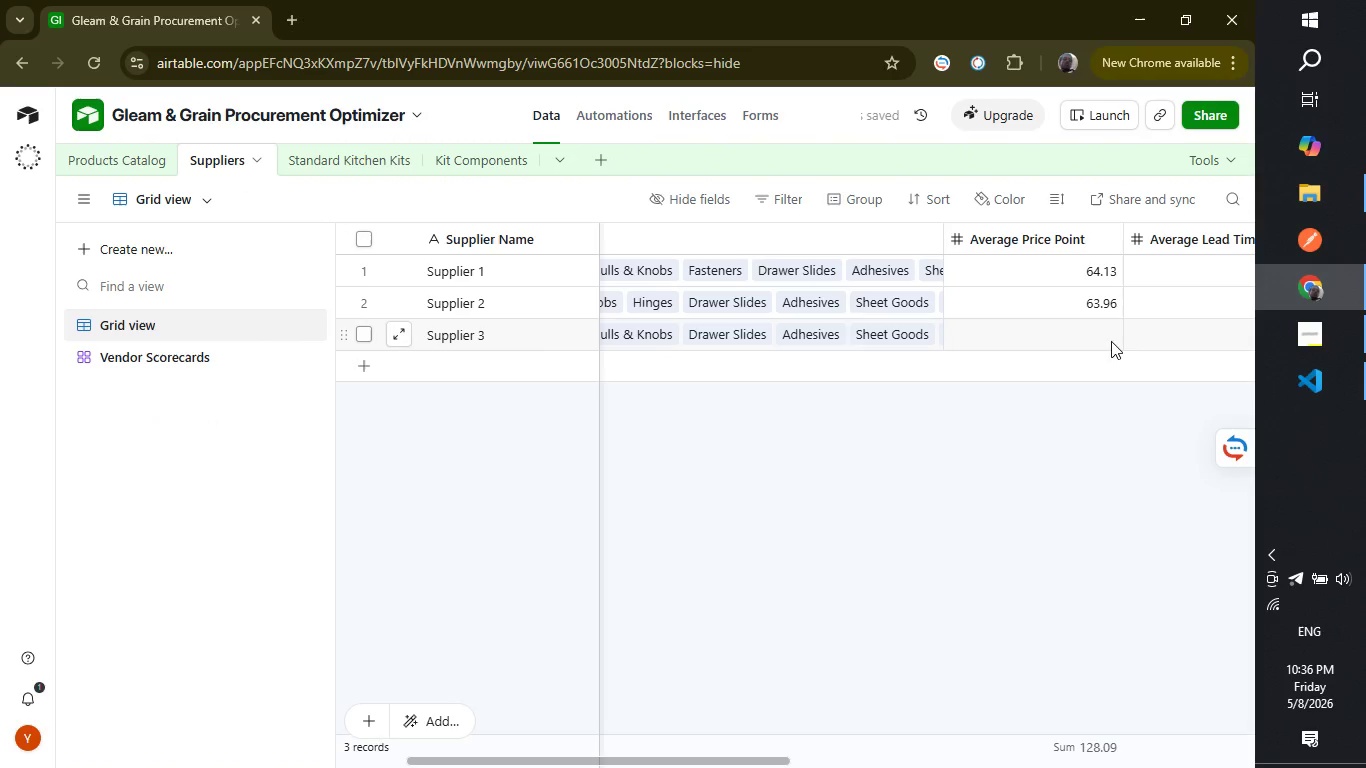 
left_click([1073, 338])
 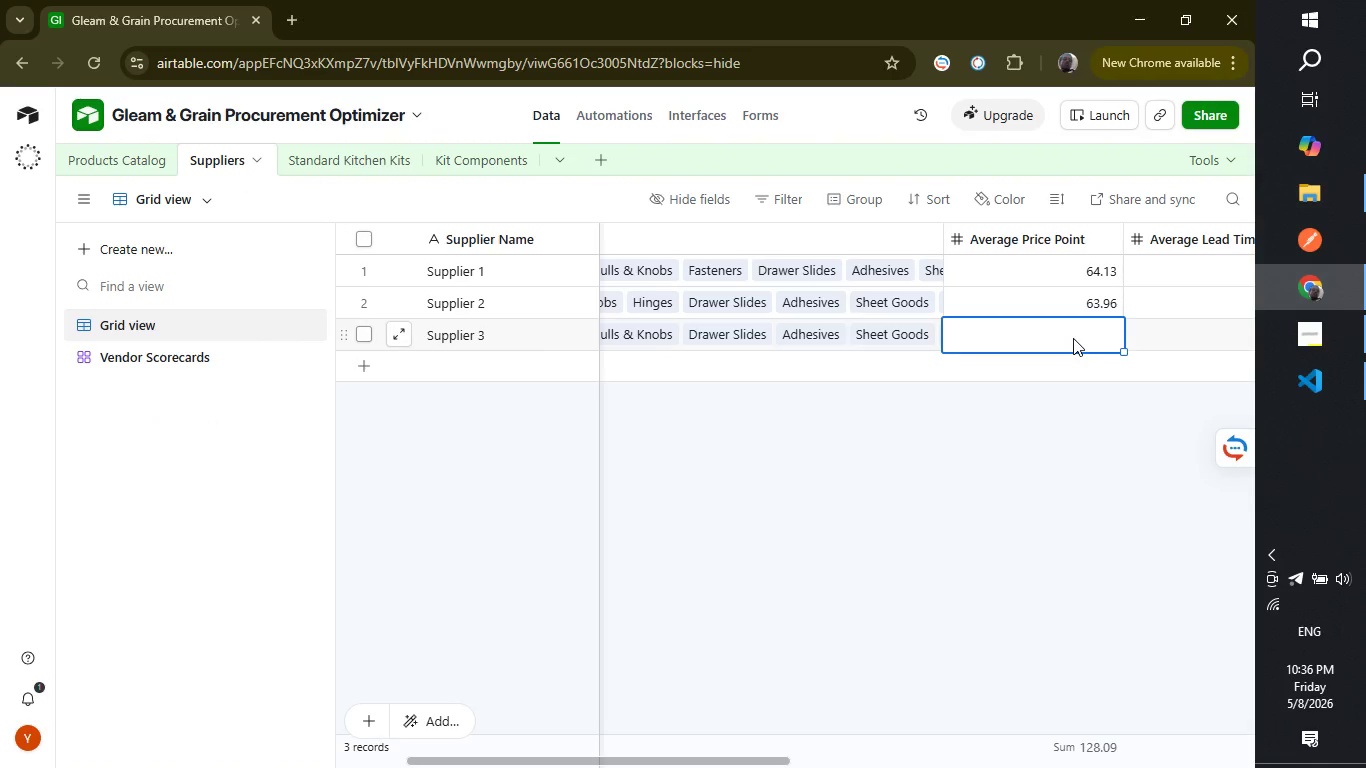 
type(61.53)
 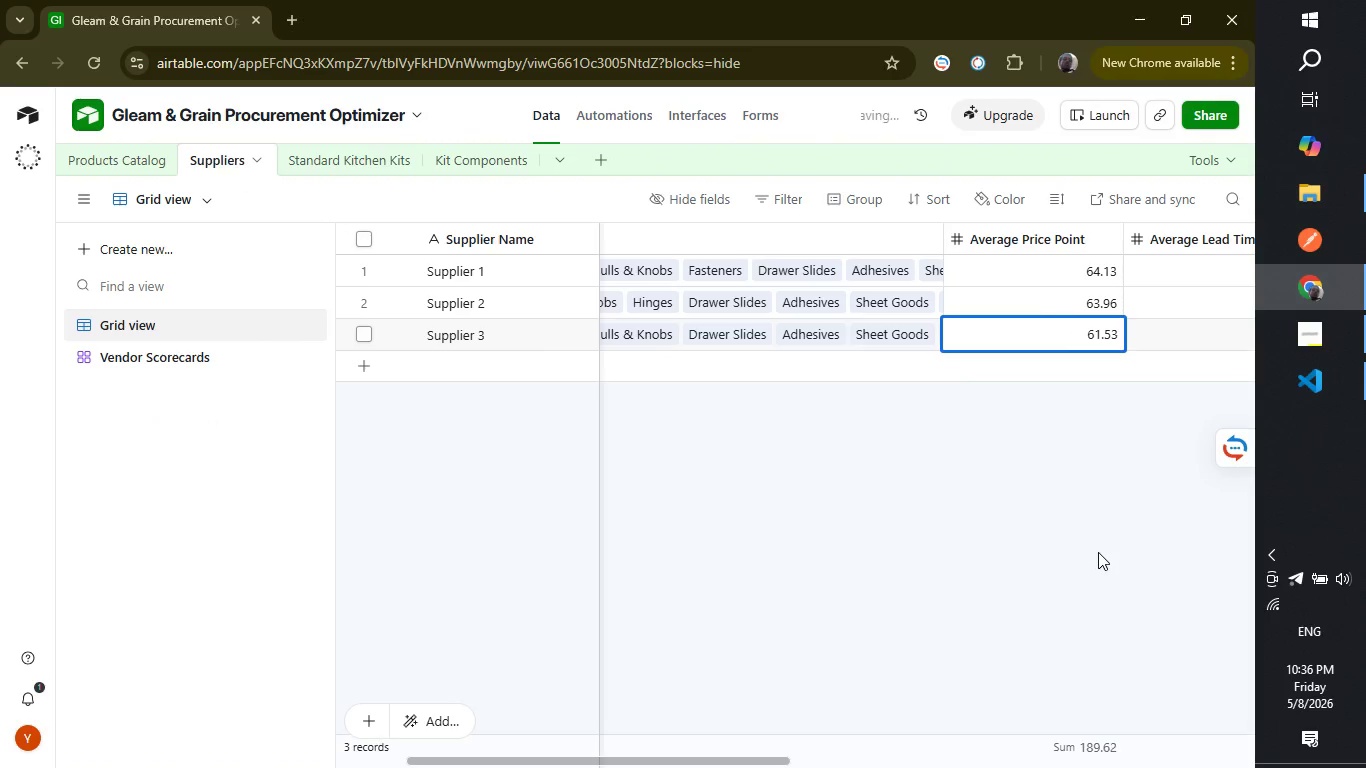 
left_click([1094, 552])
 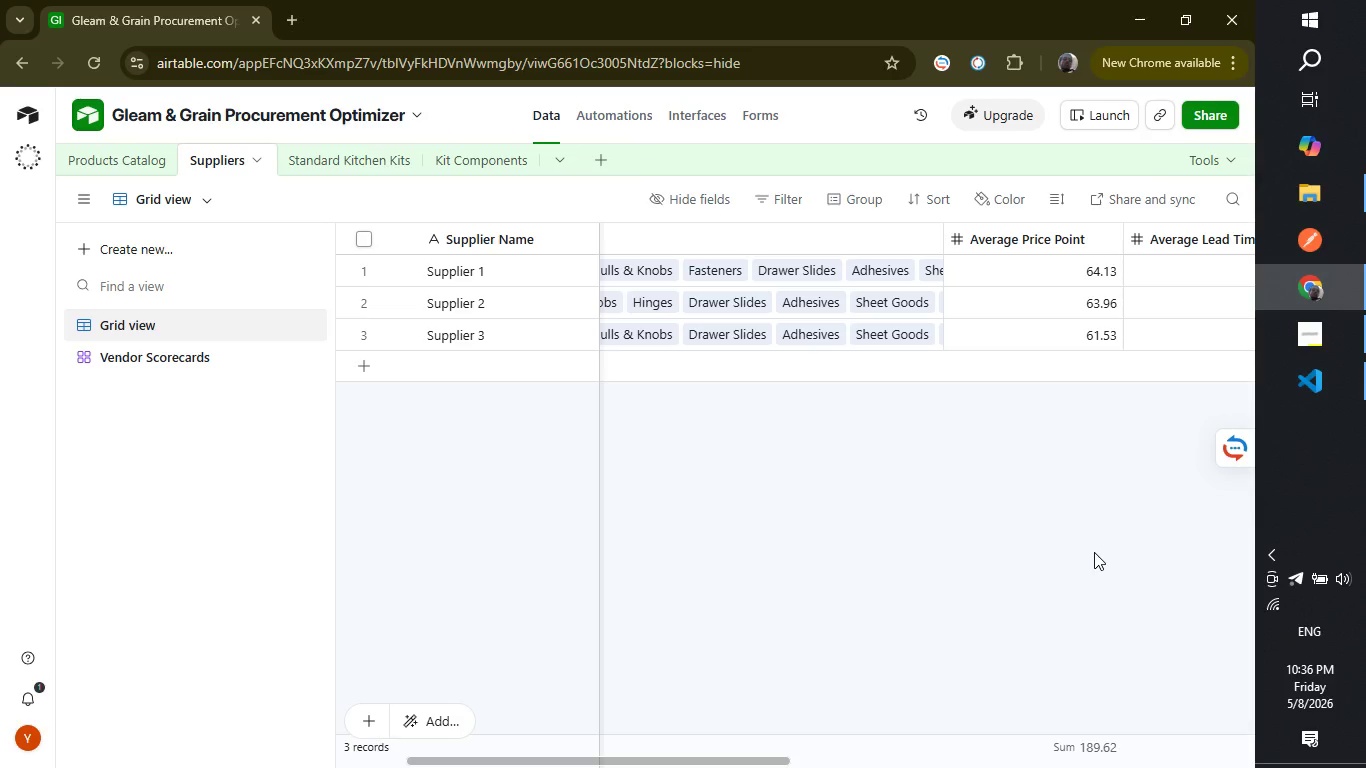 
wait(17.39)
 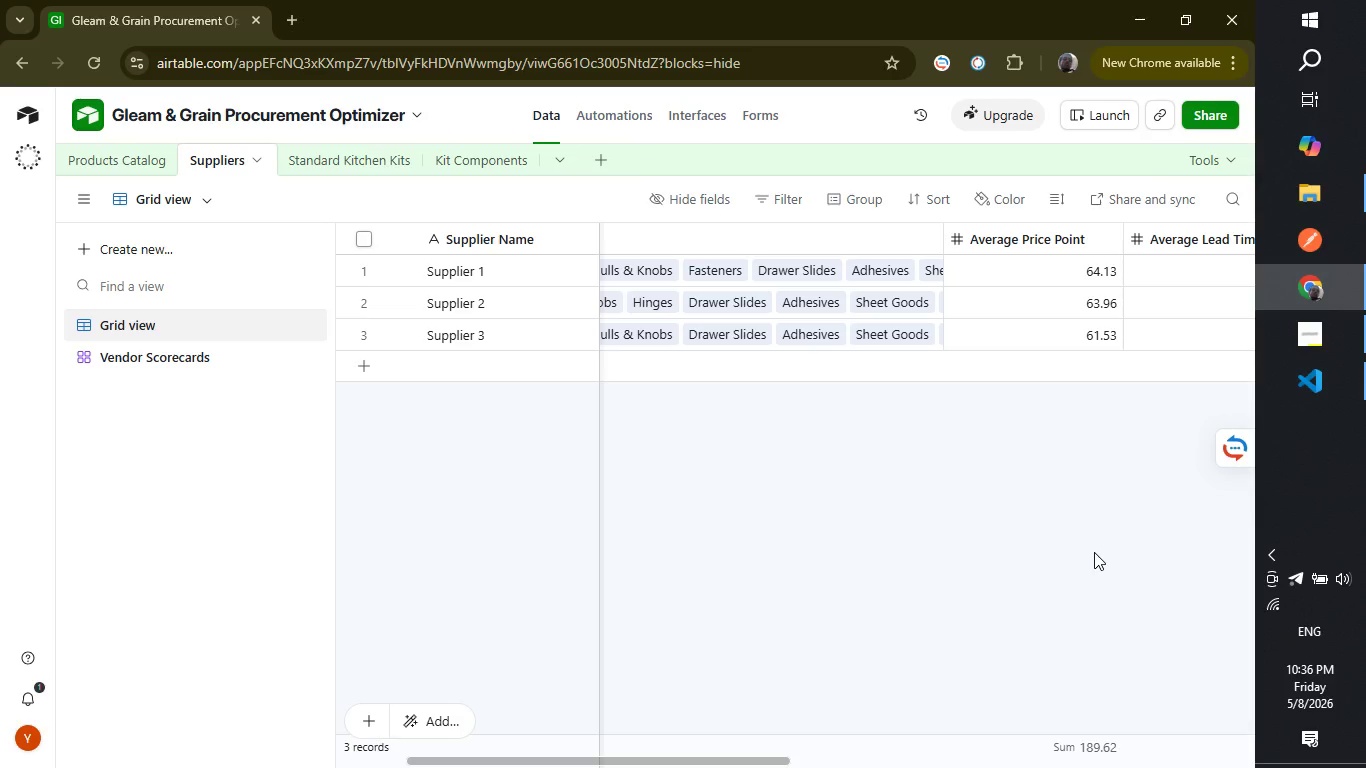 
left_click([132, 156])
 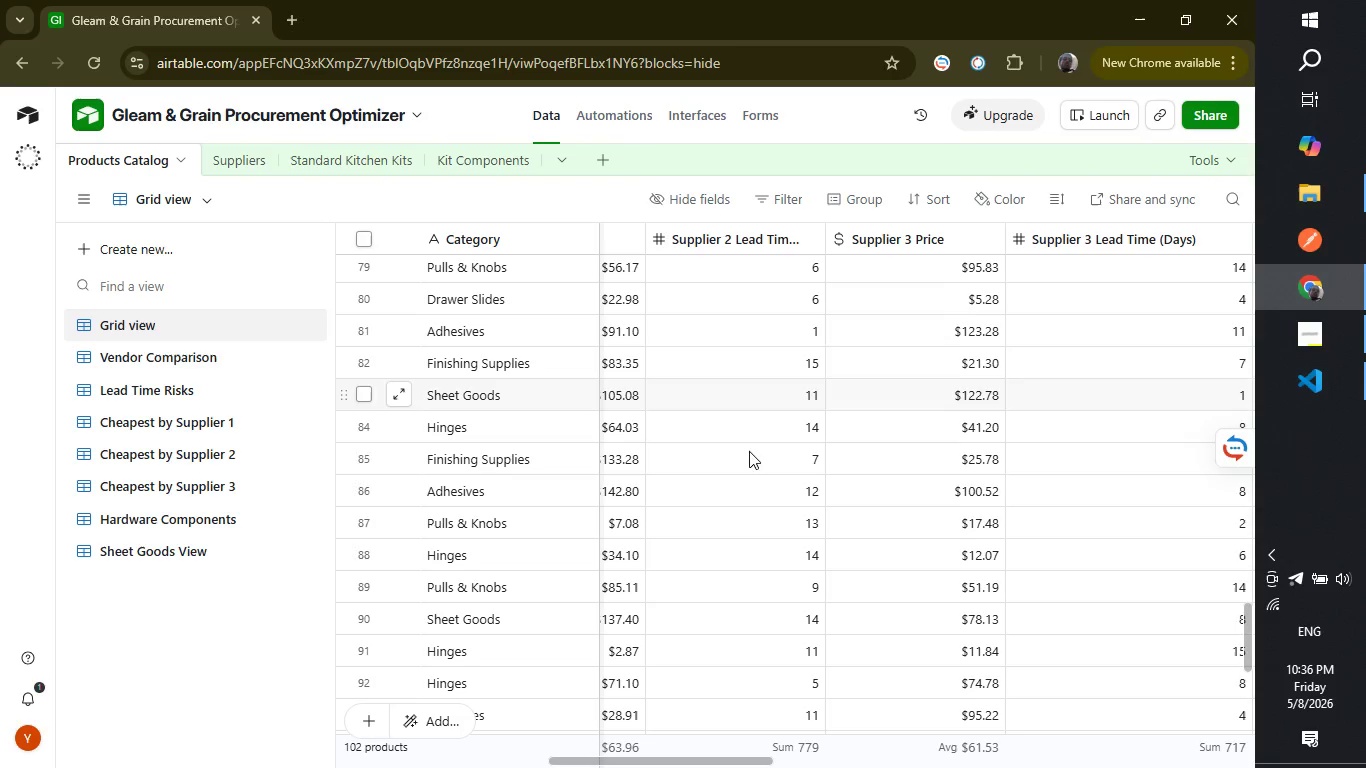 
wait(5.42)
 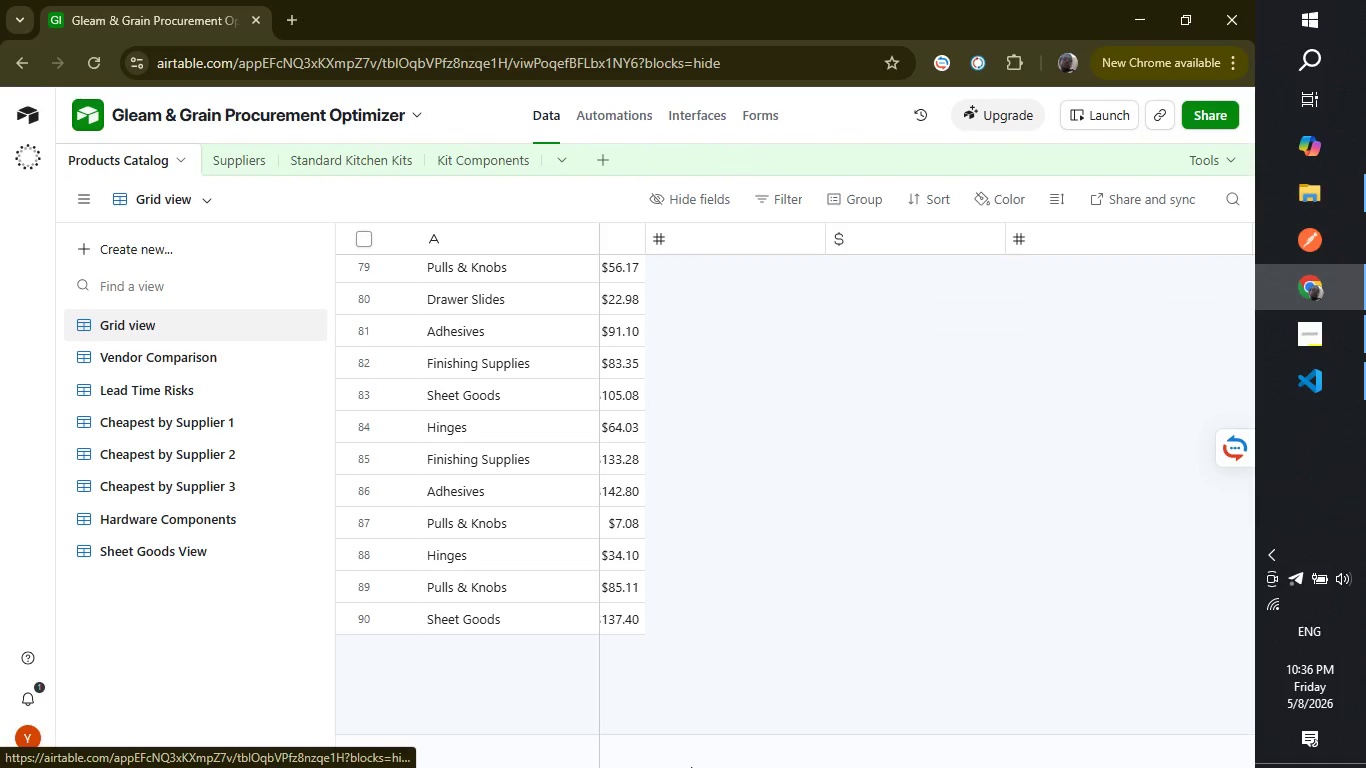 
left_click([797, 747])
 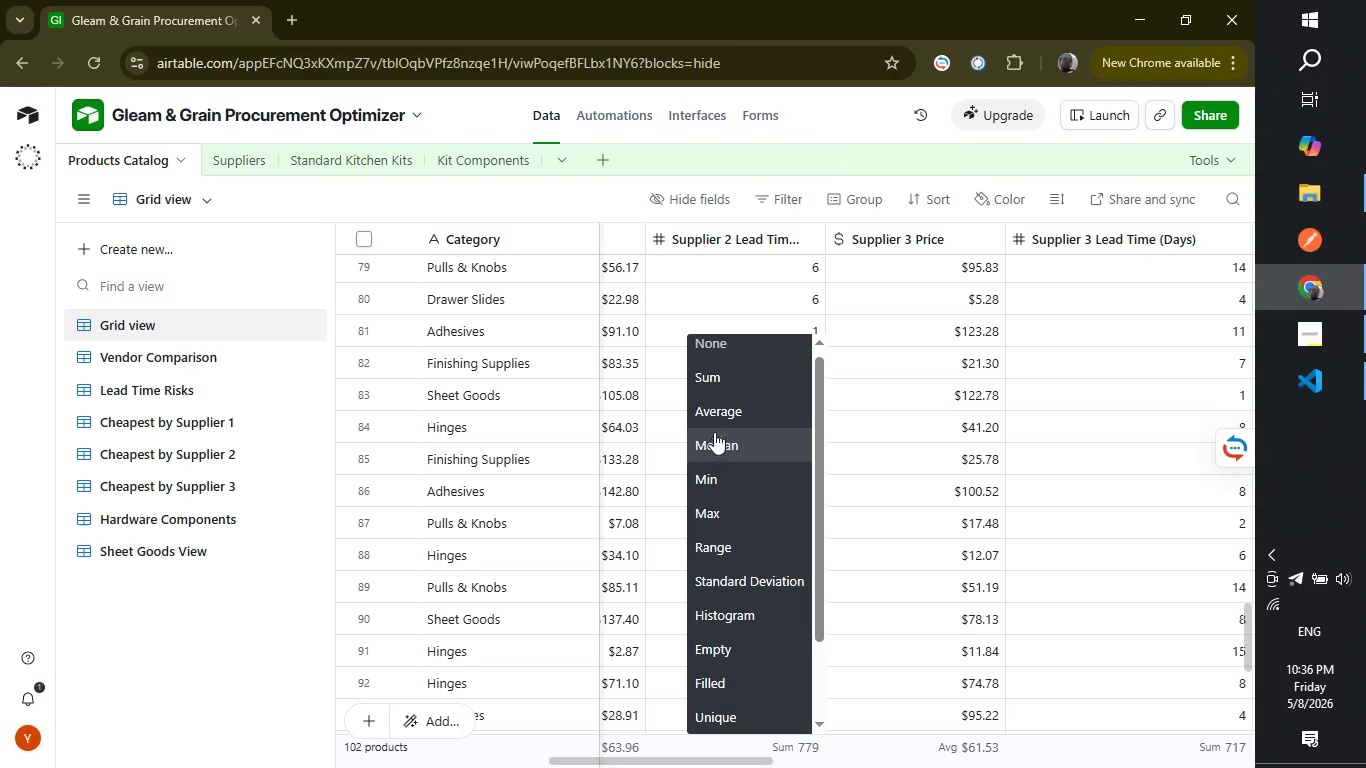 
left_click([731, 410])
 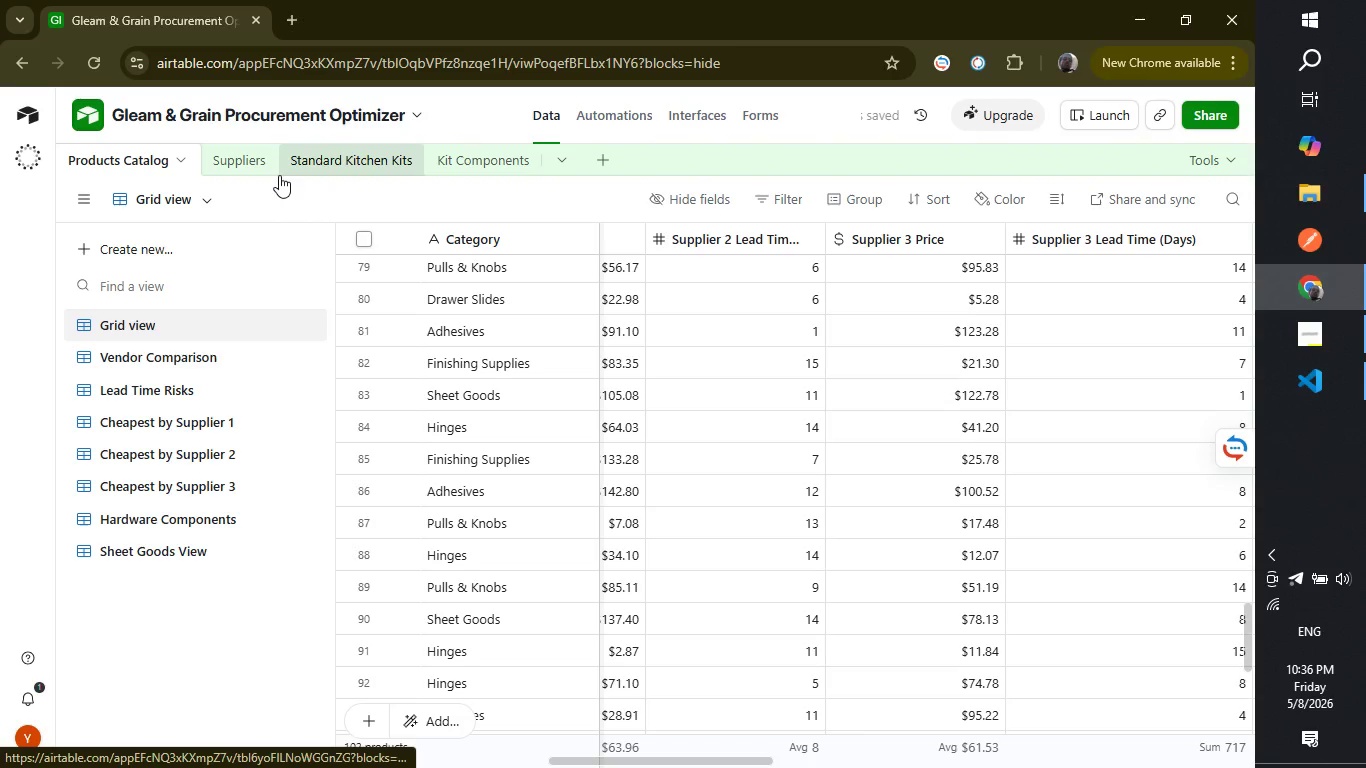 
left_click([250, 163])
 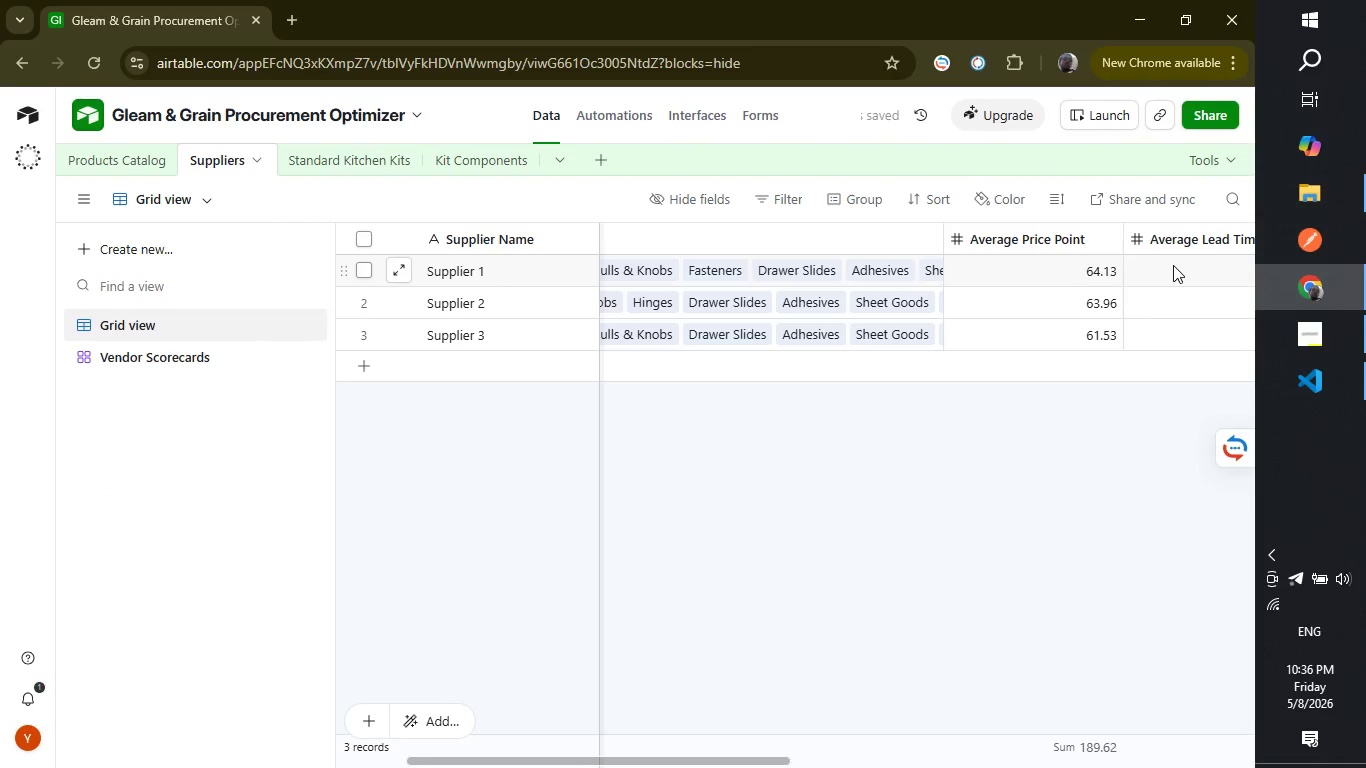 
left_click([1162, 300])
 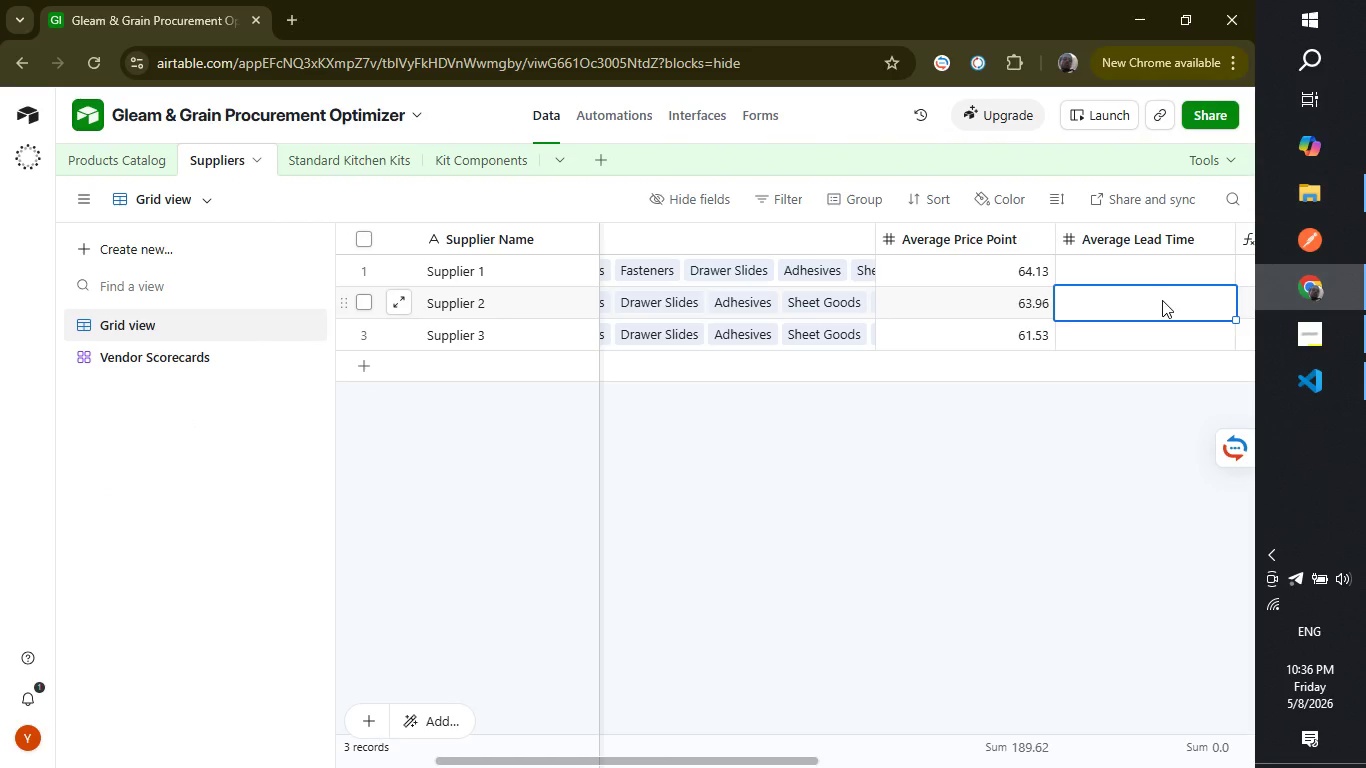 
key(8)
 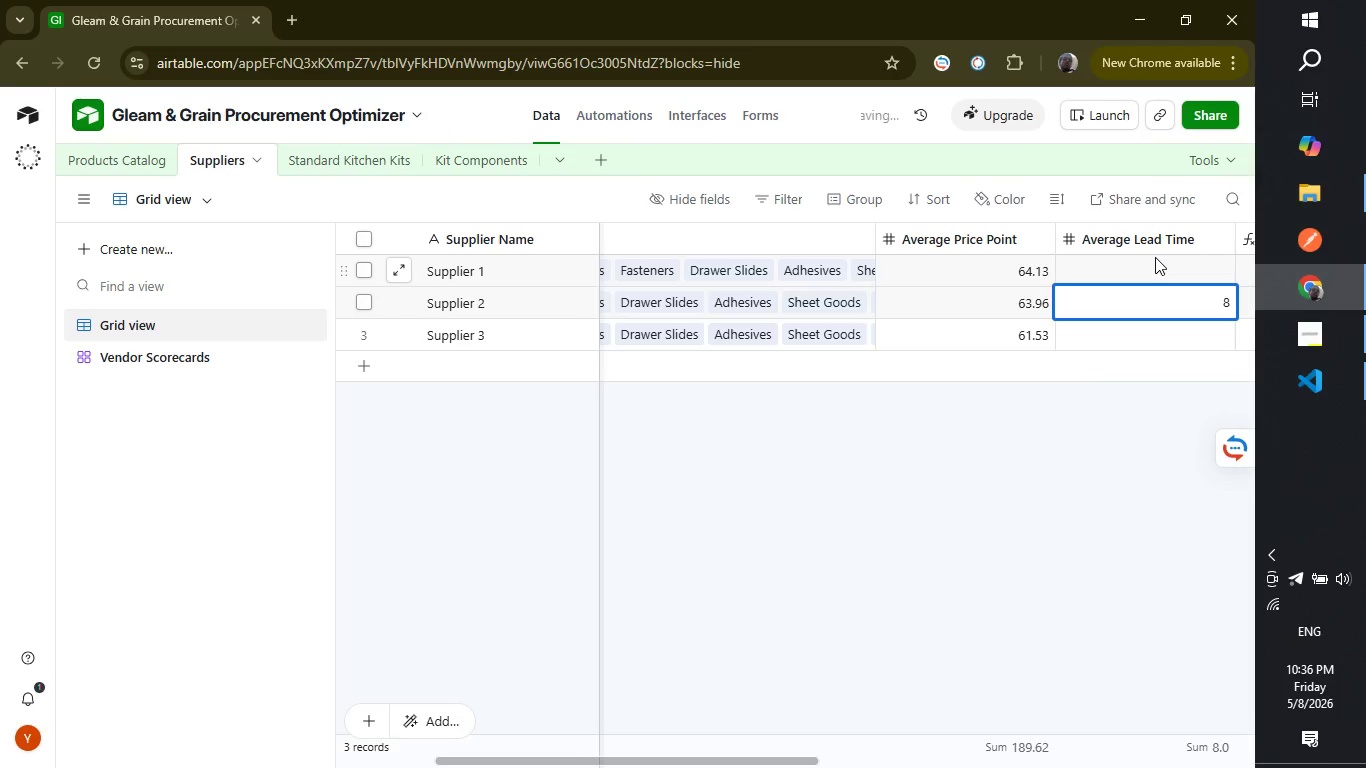 
left_click([1155, 257])
 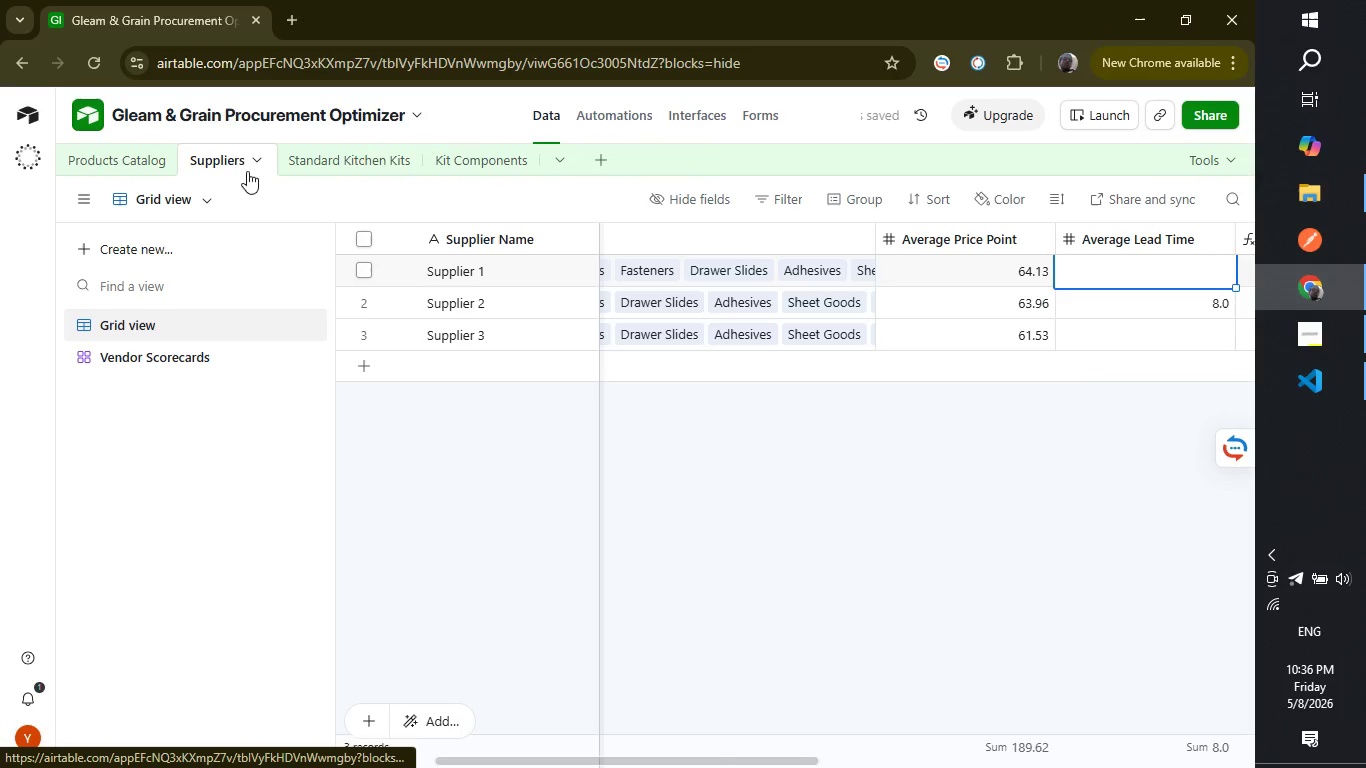 
left_click([142, 168])
 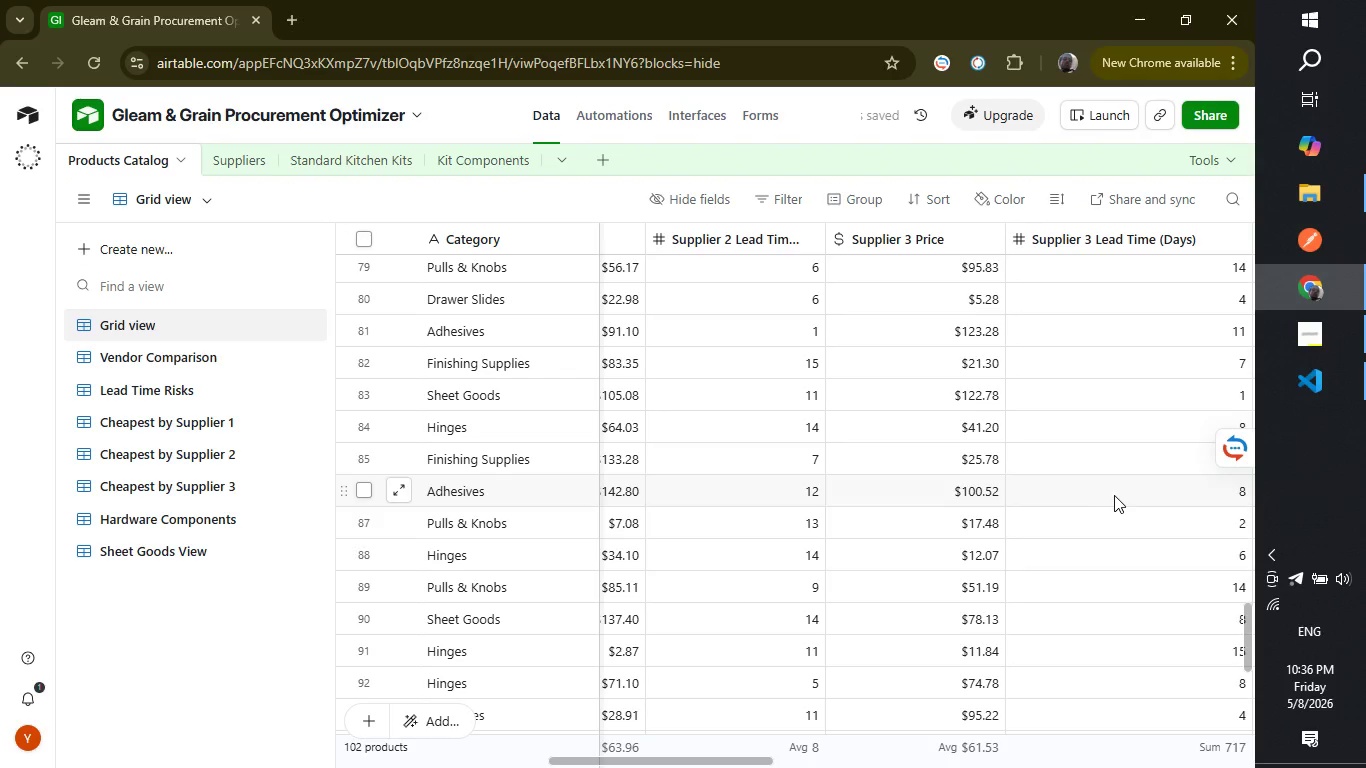 
left_click([1207, 739])
 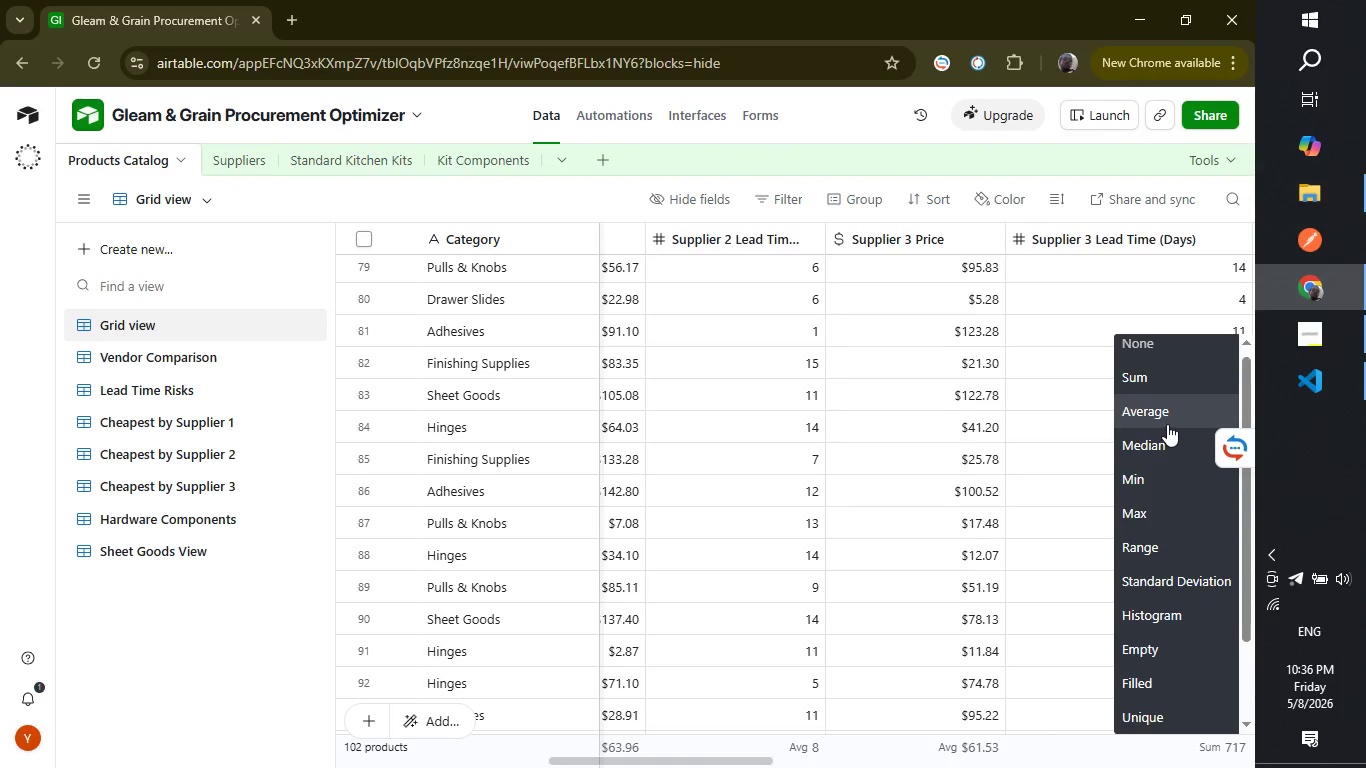 
left_click([1167, 418])
 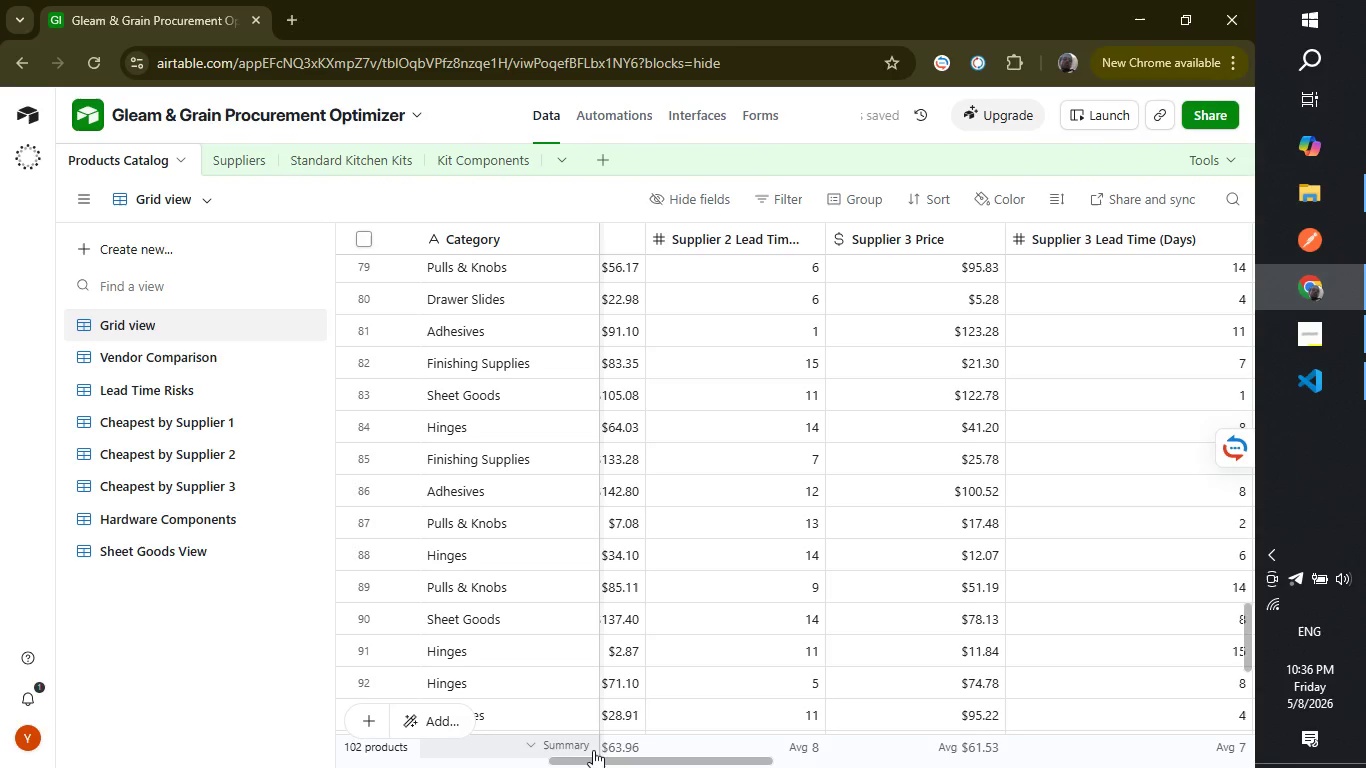 
left_click_drag(start_coordinate=[601, 759], to_coordinate=[507, 762])
 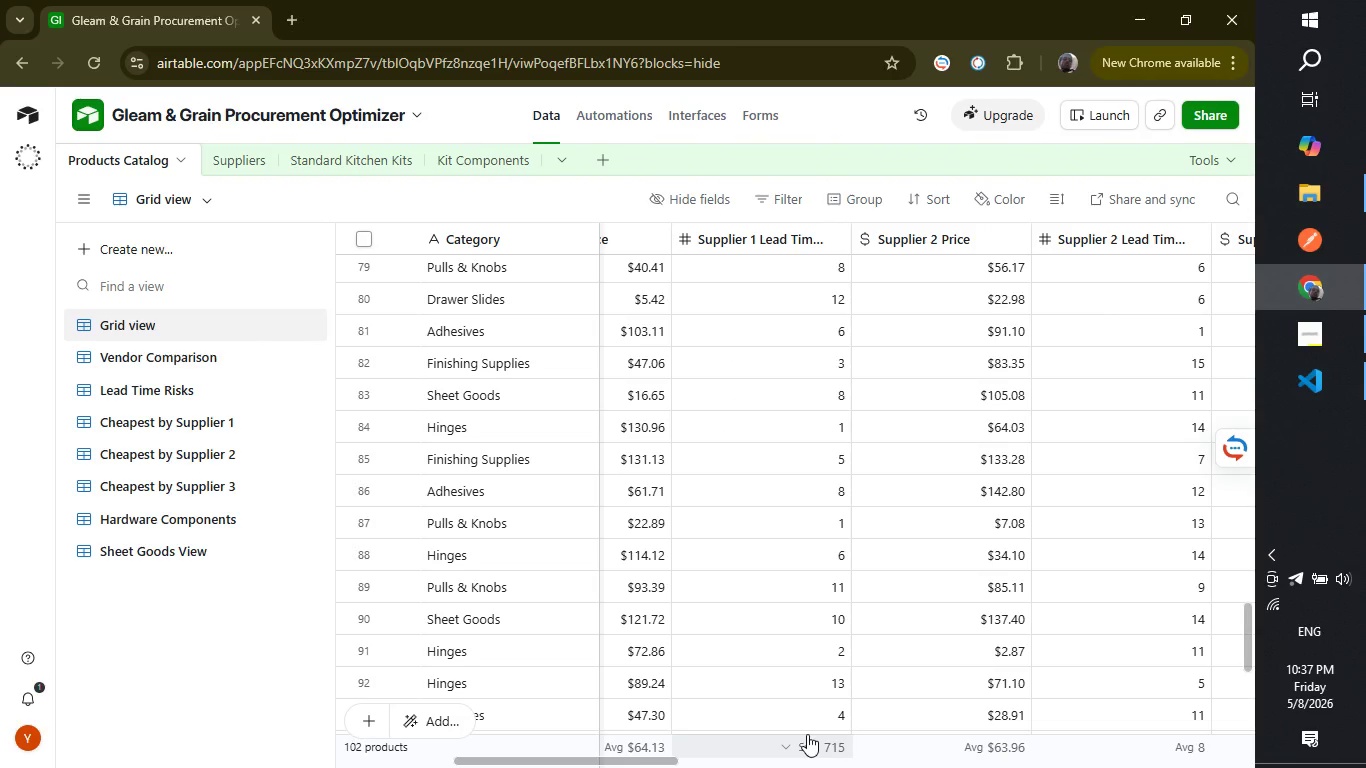 
left_click([807, 734])
 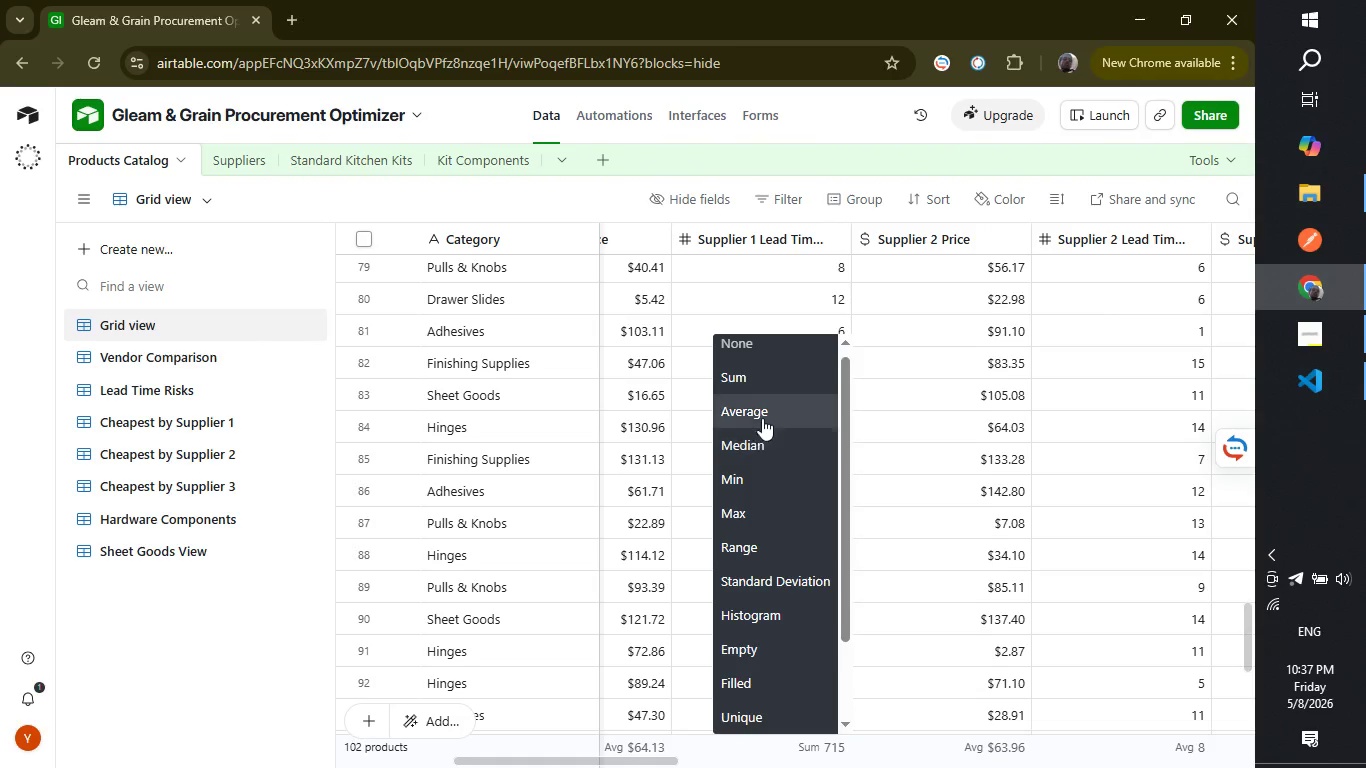 
left_click([766, 403])
 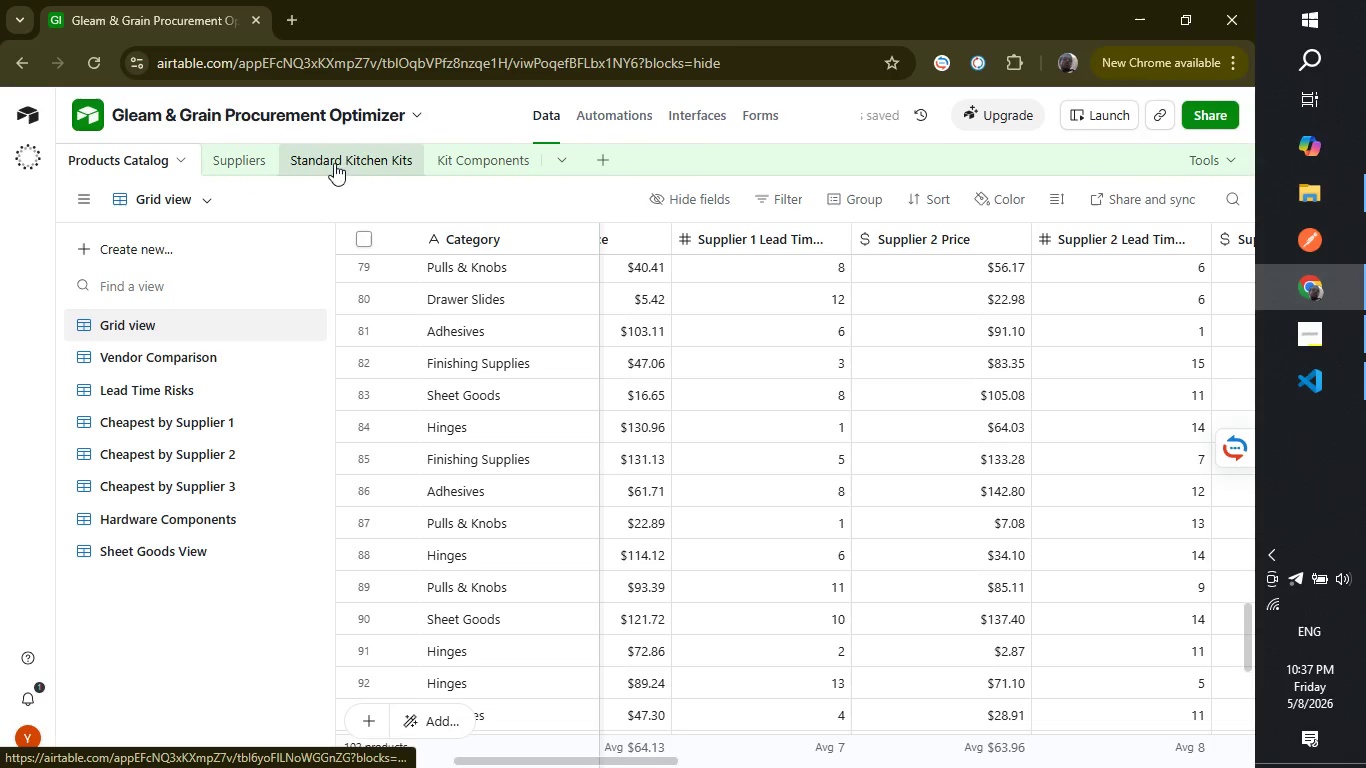 
left_click([223, 168])
 